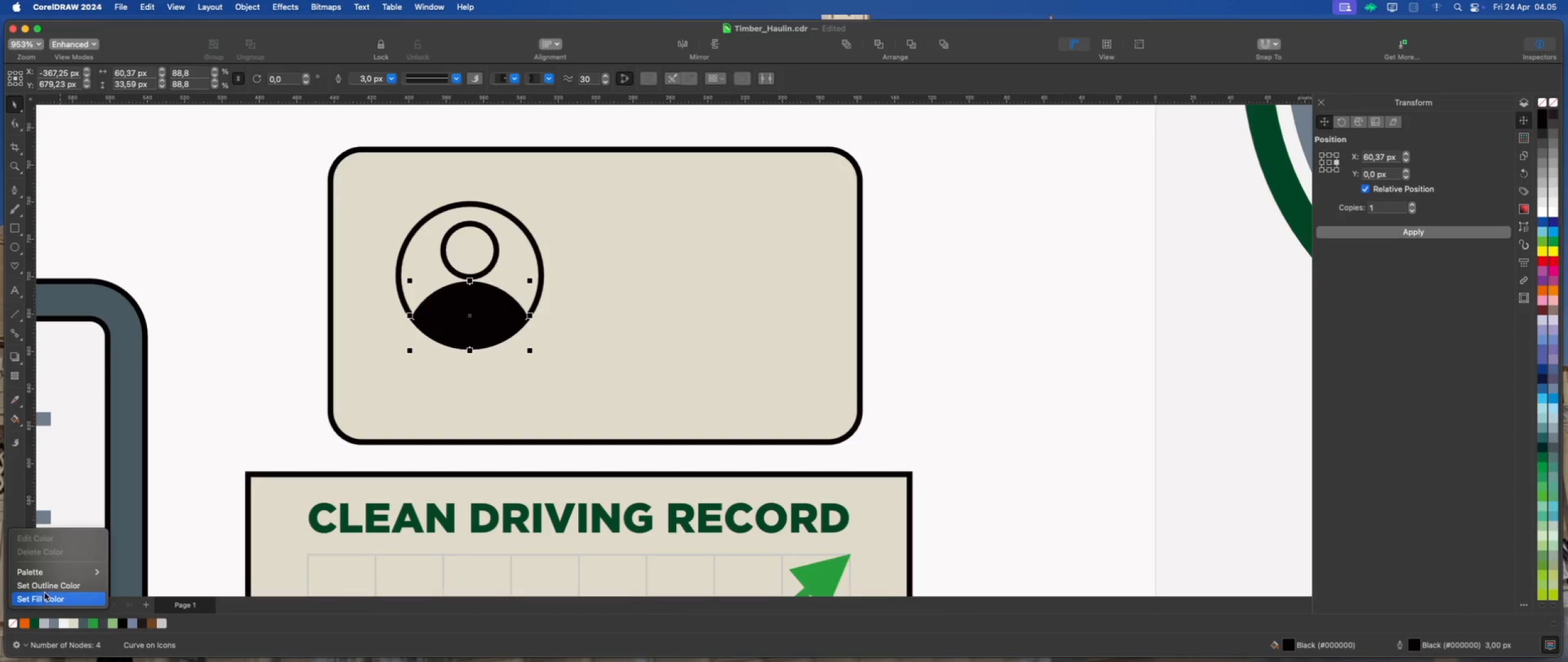 
left_click([48, 587])
 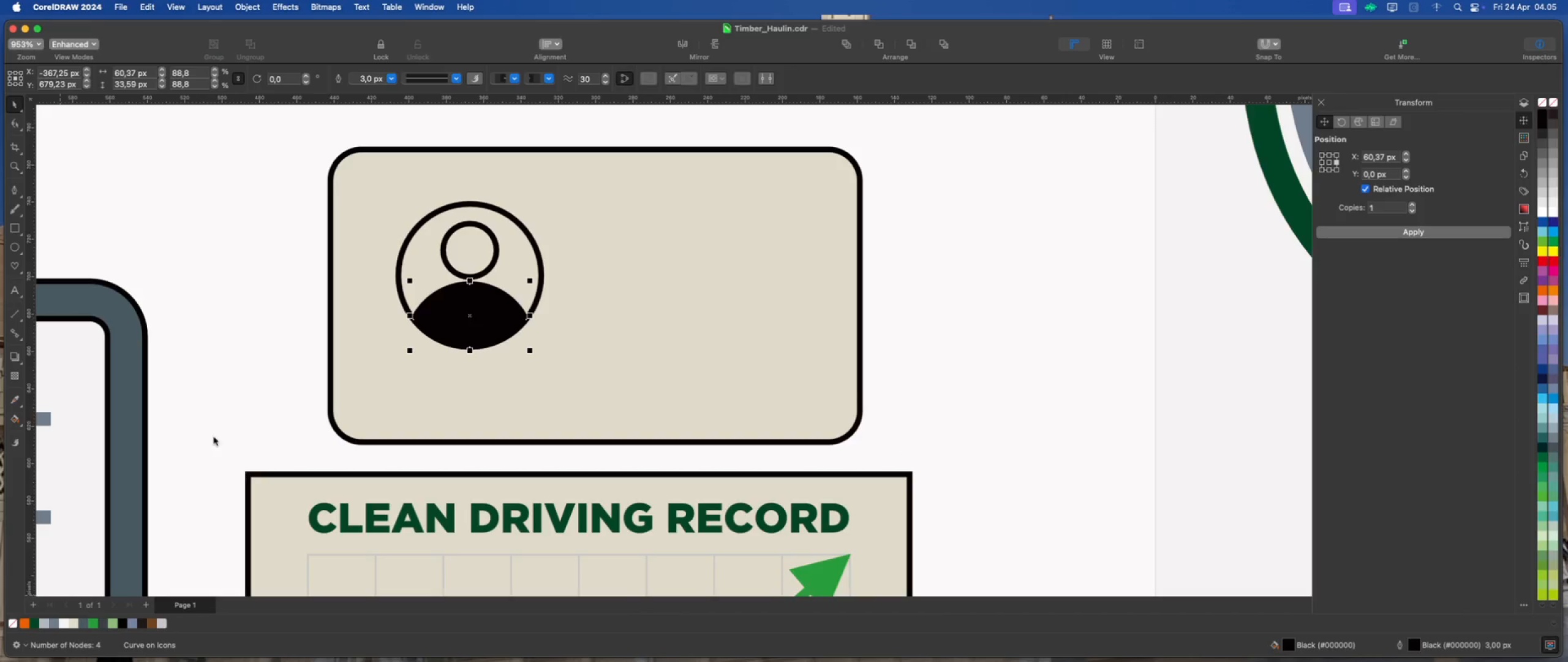 
left_click([234, 406])
 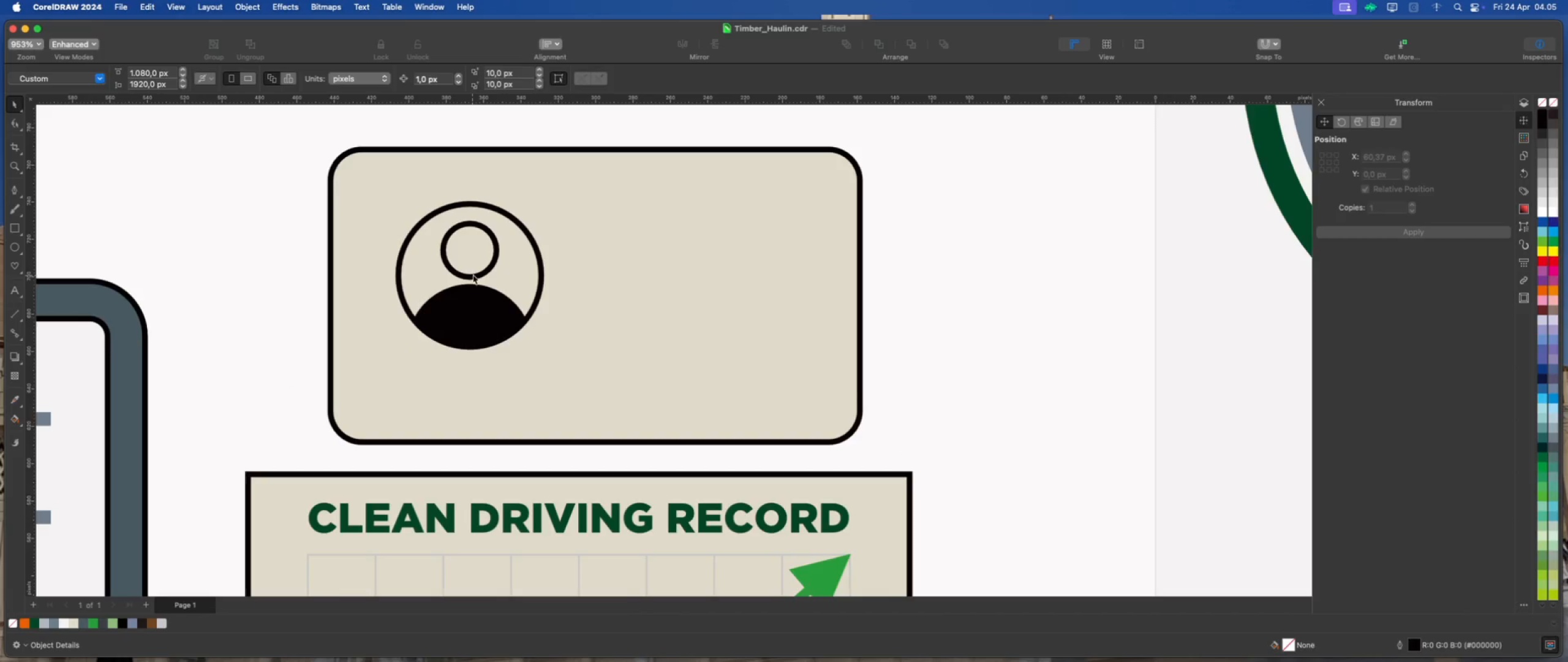 
left_click([476, 269])
 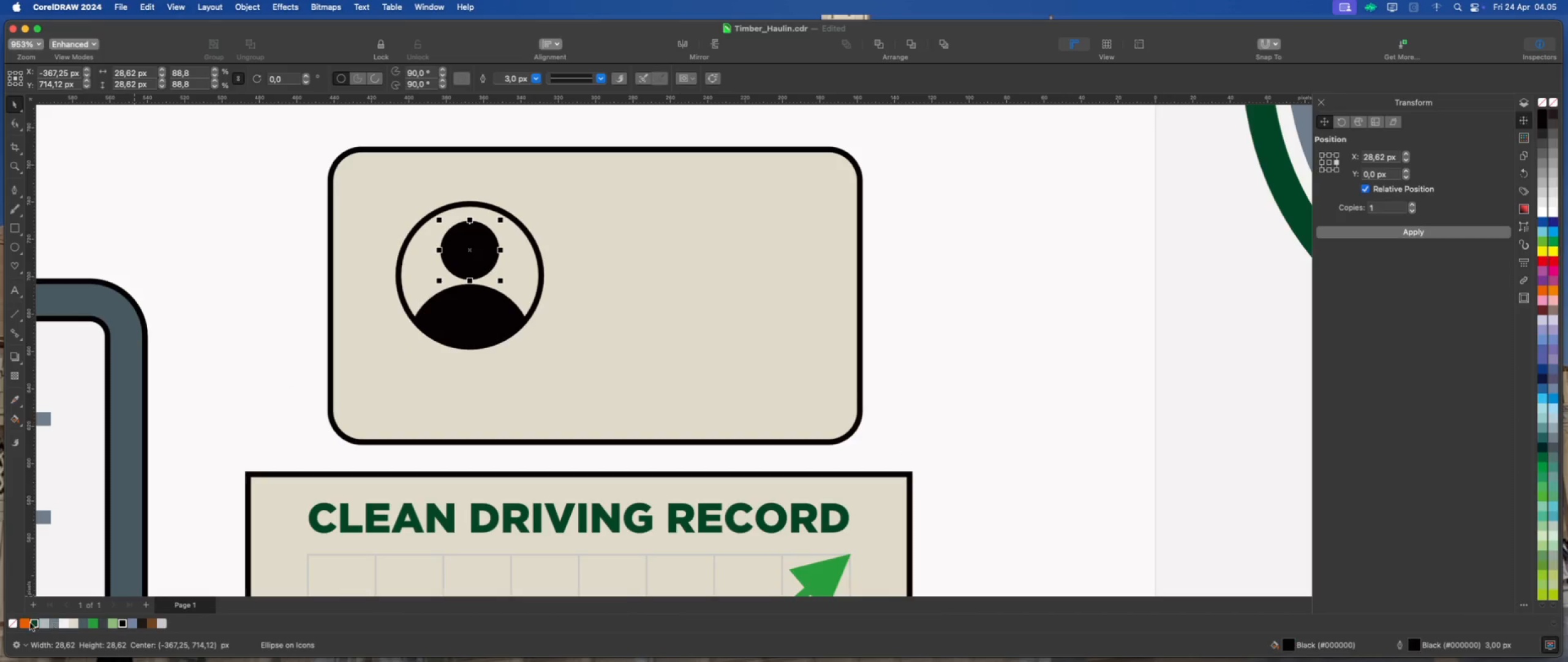 
right_click([13, 624])
 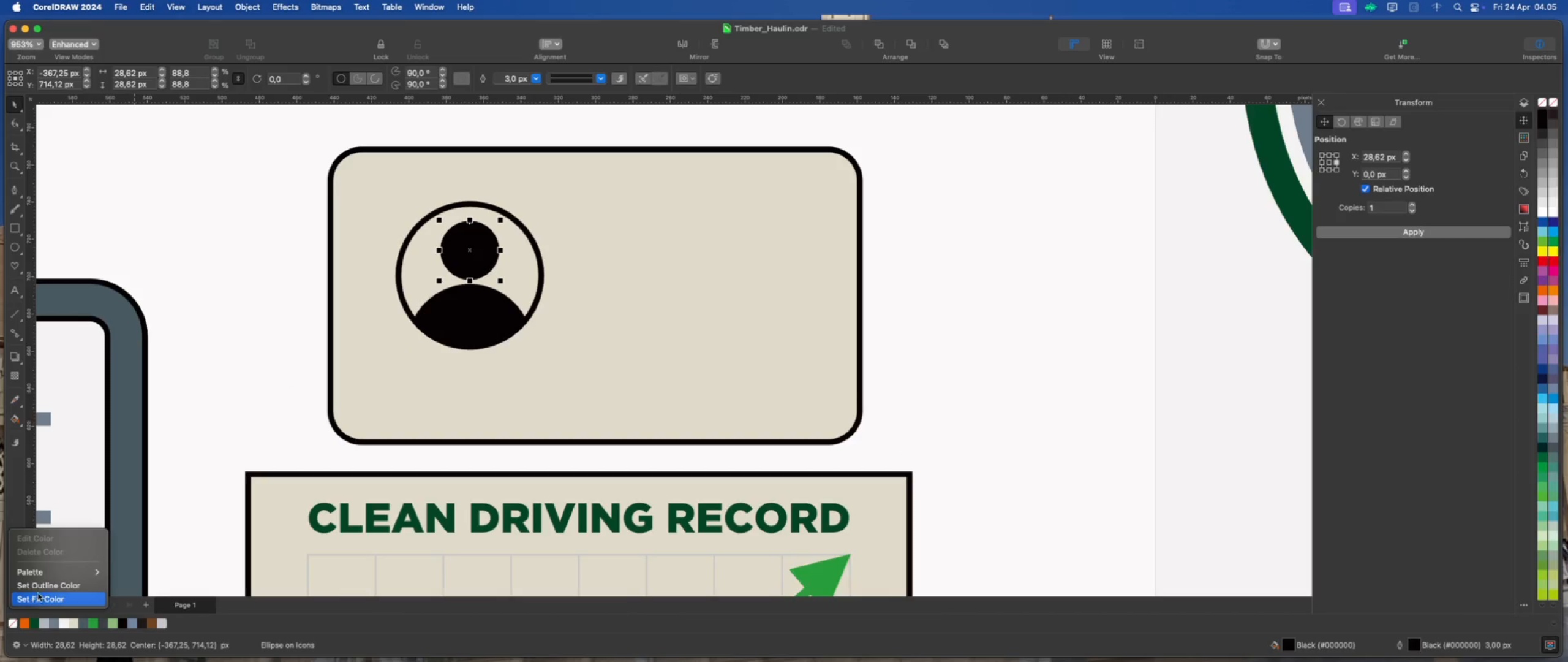 
left_click([43, 587])
 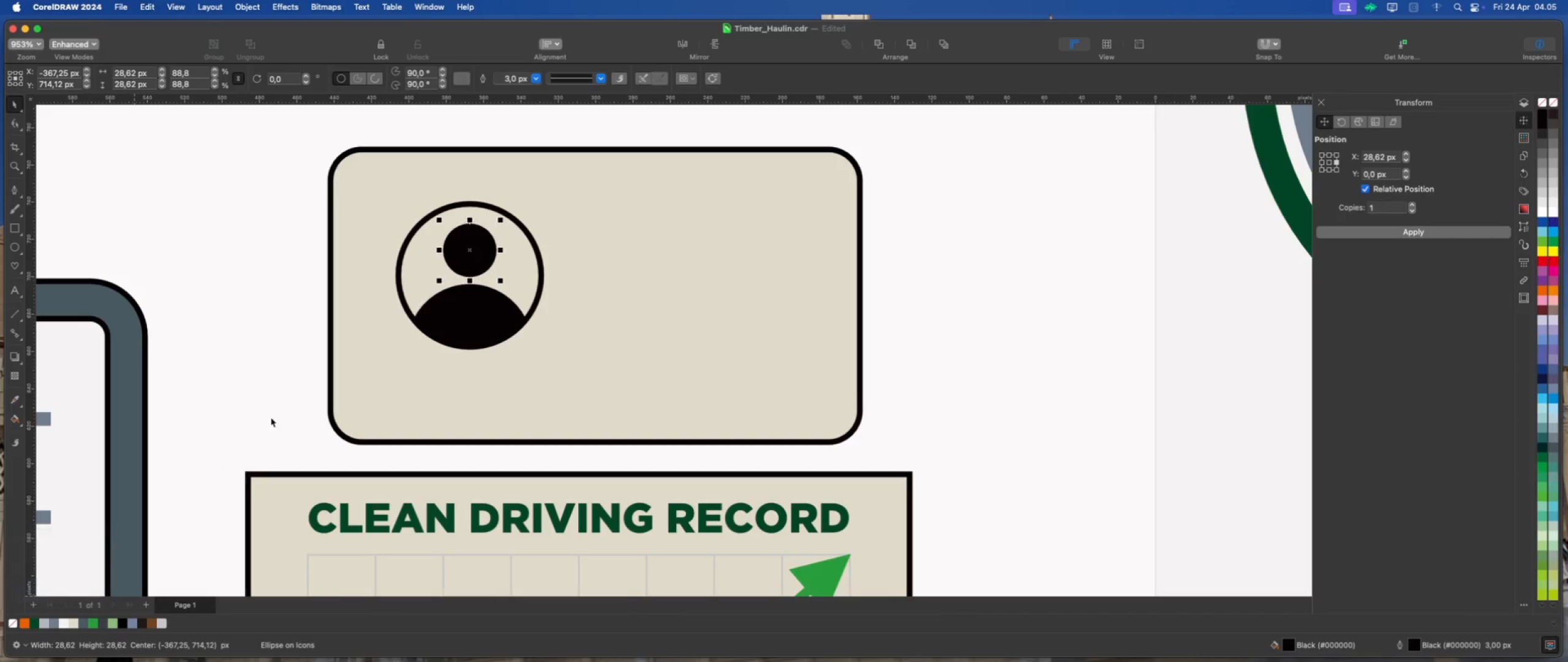 
left_click([285, 402])
 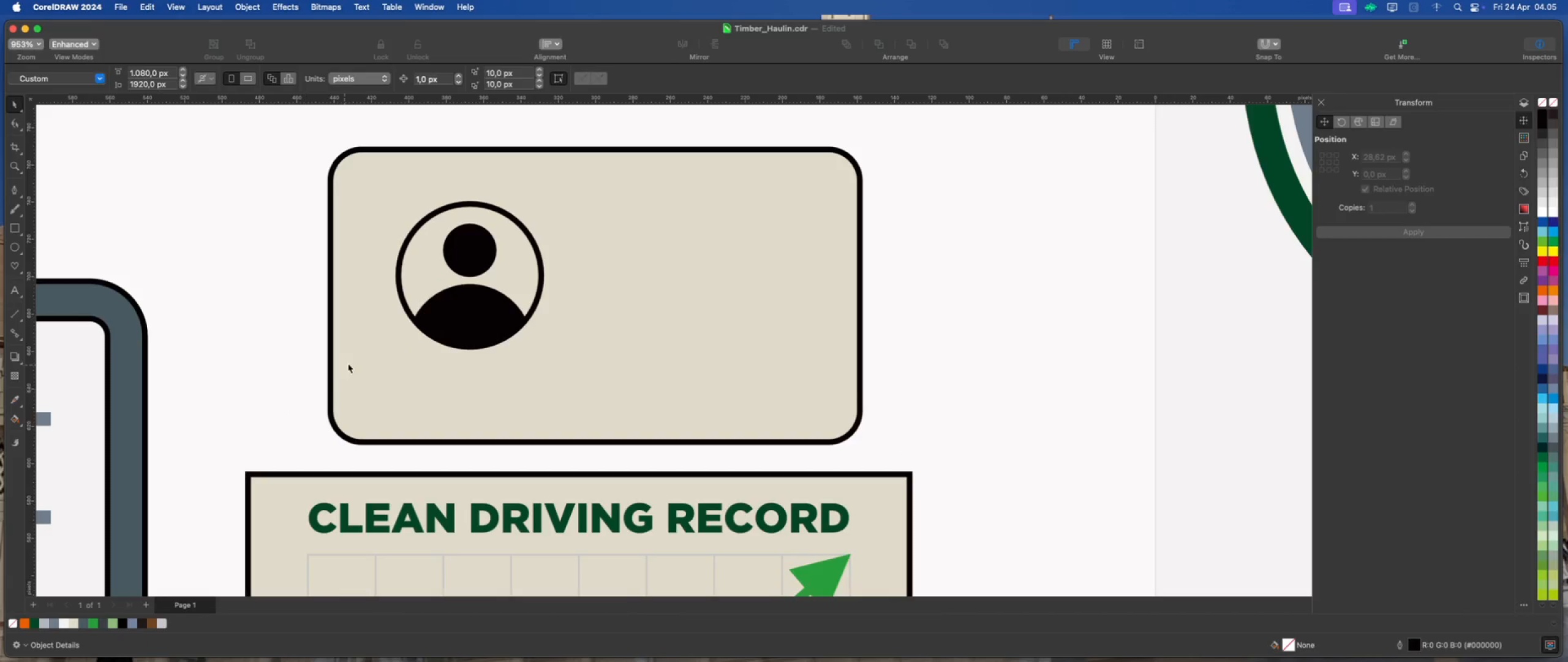 
scroll: coordinate [369, 357], scroll_direction: down, amount: 2.0
 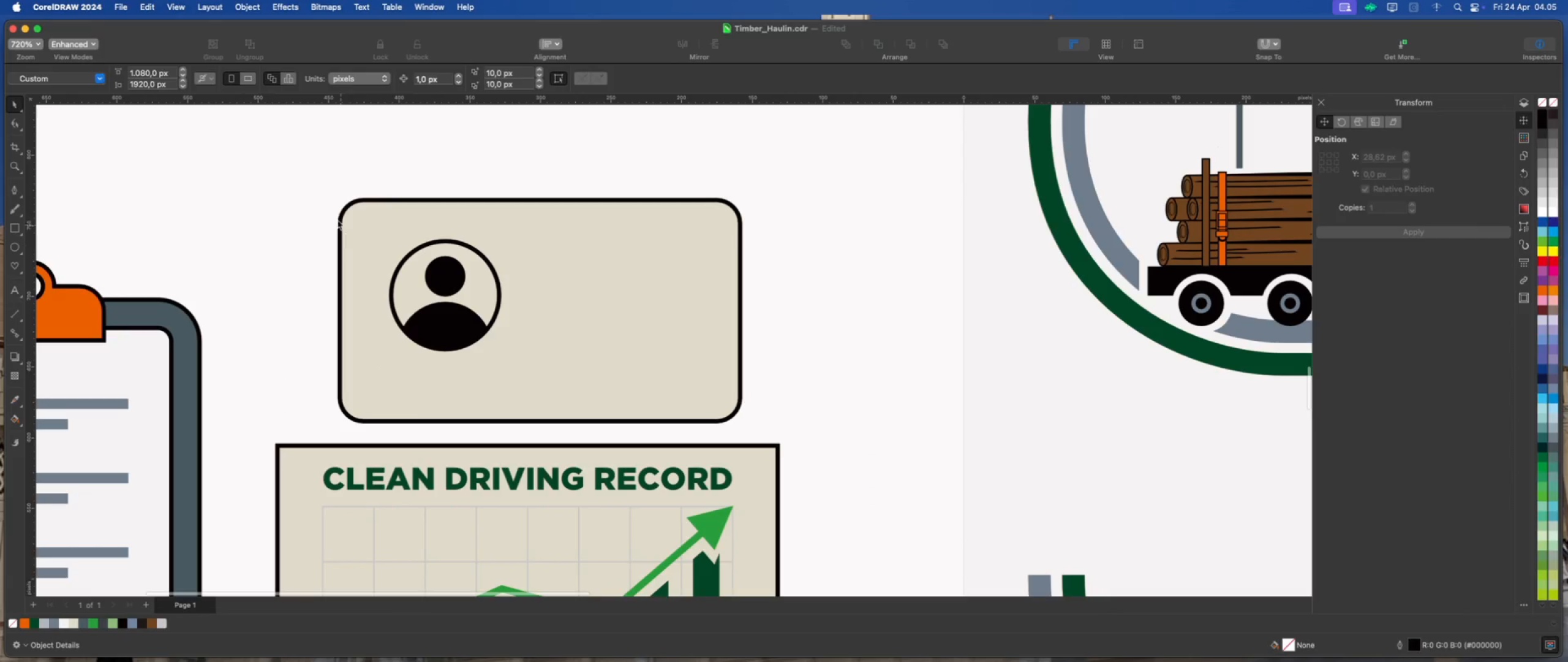 
left_click_drag(start_coordinate=[319, 156], to_coordinate=[759, 428])
 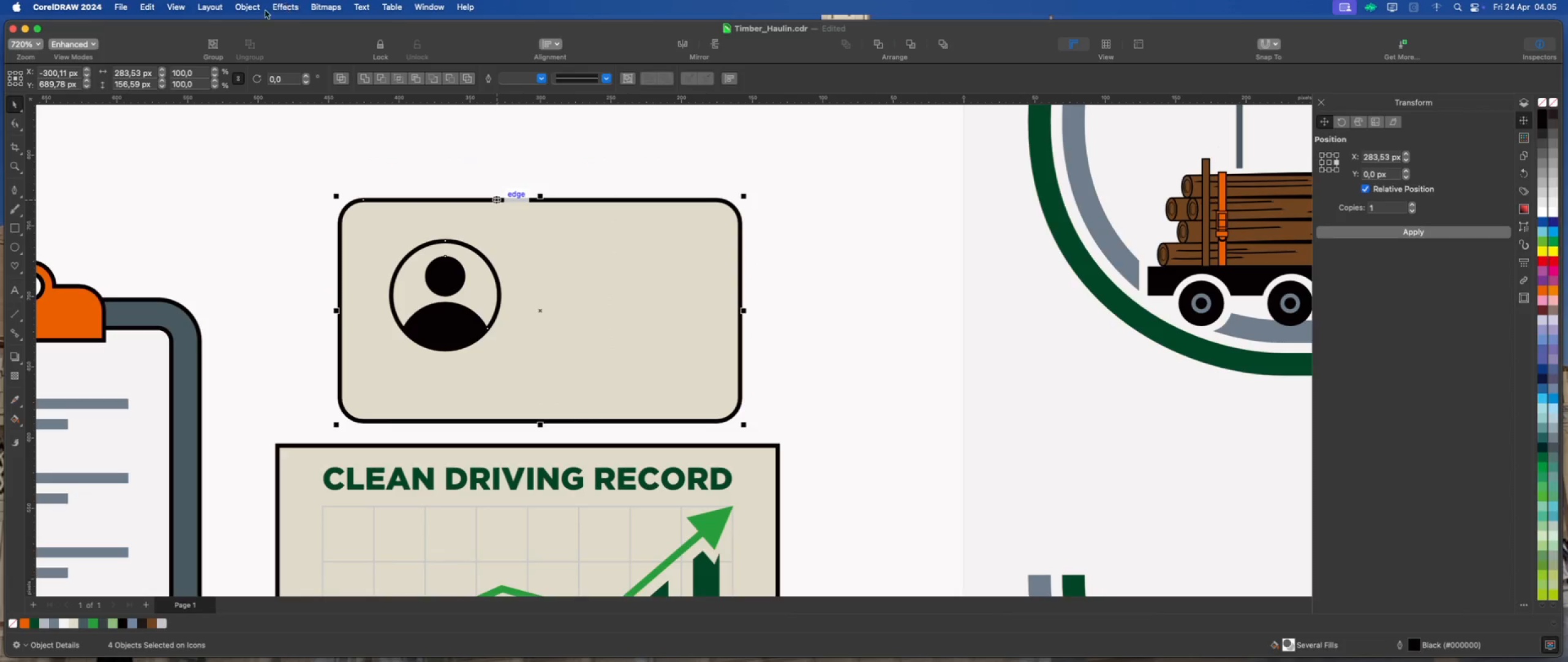 
left_click([241, 10])
 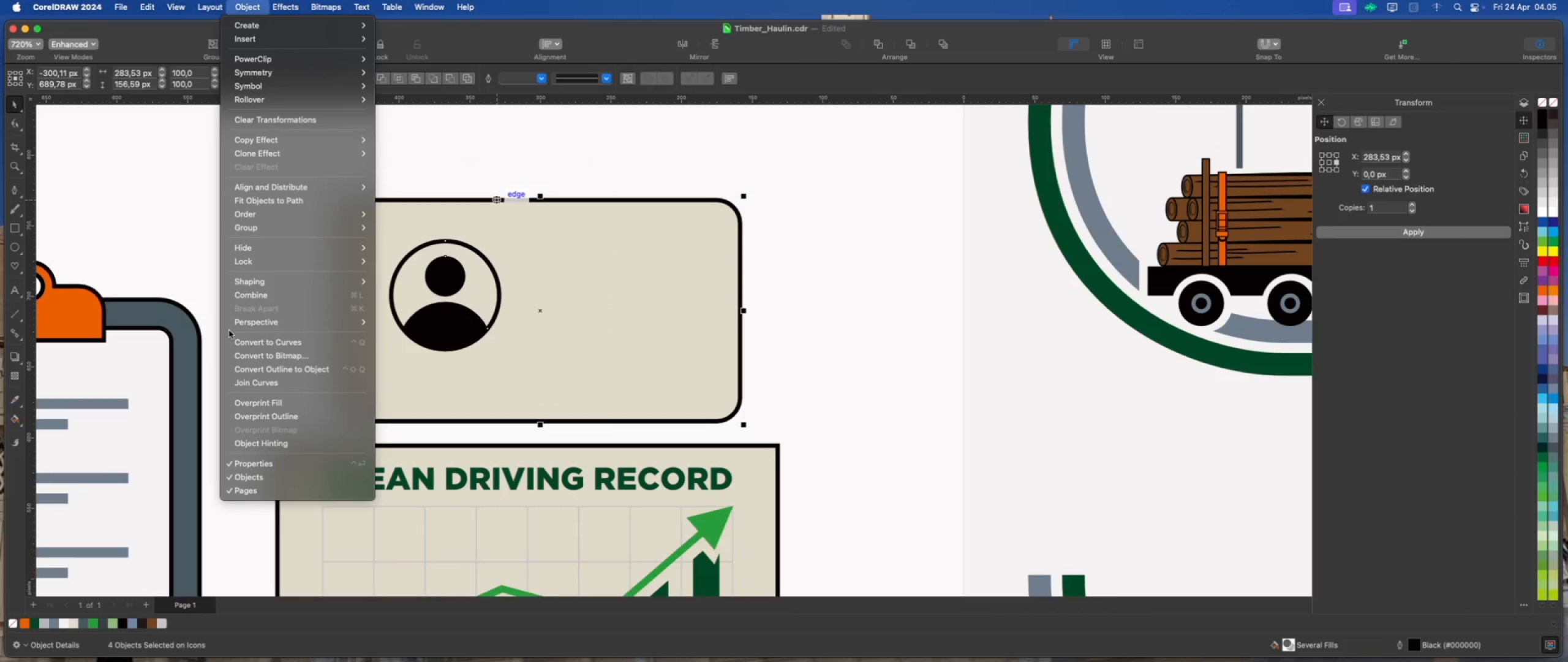 
left_click([258, 364])
 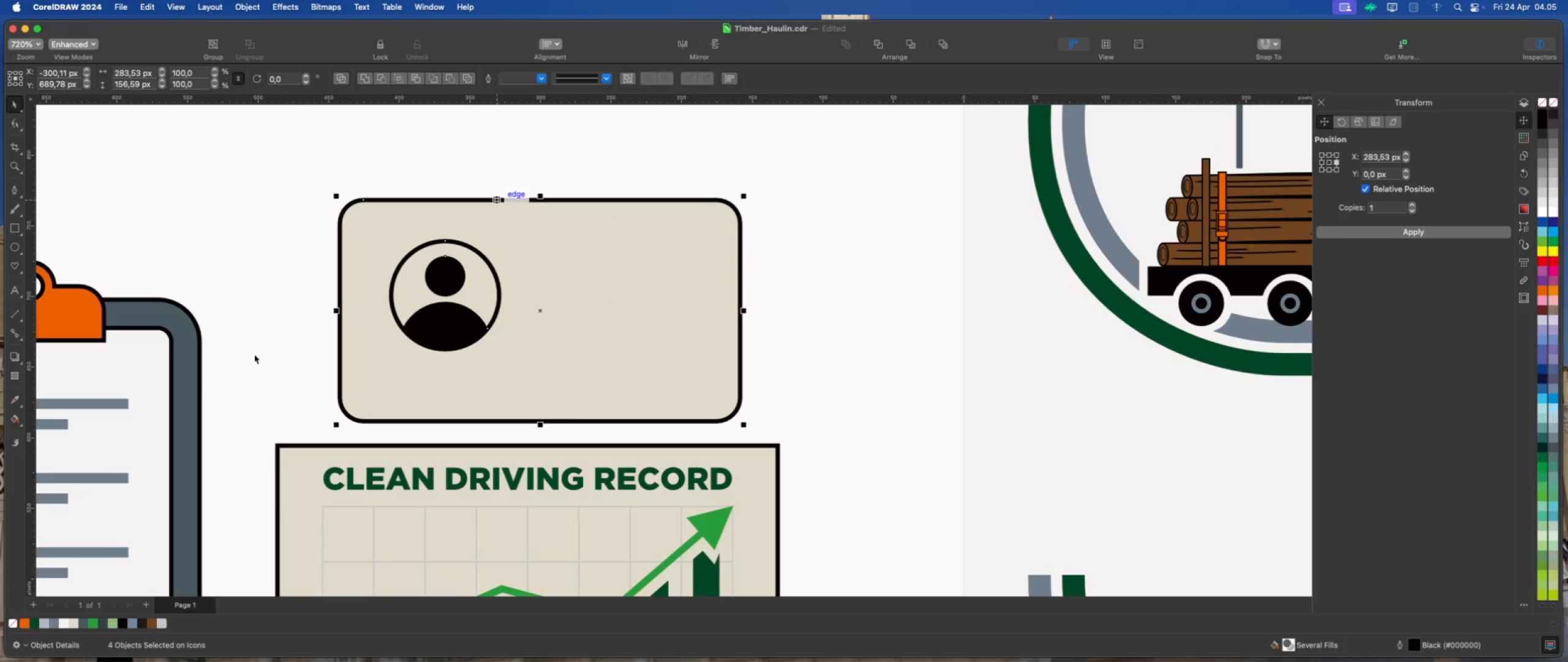 
left_click([265, 348])
 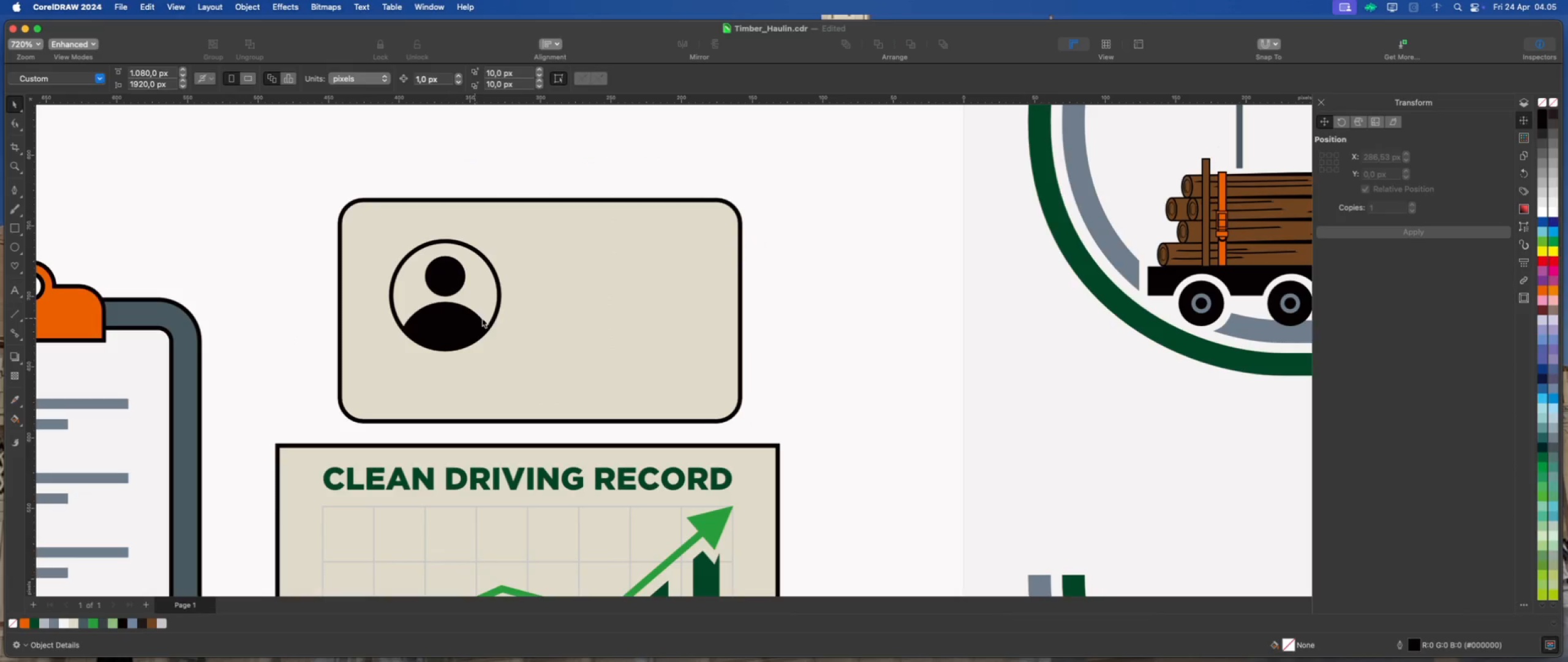 
scroll: coordinate [554, 316], scroll_direction: up, amount: 1.0
 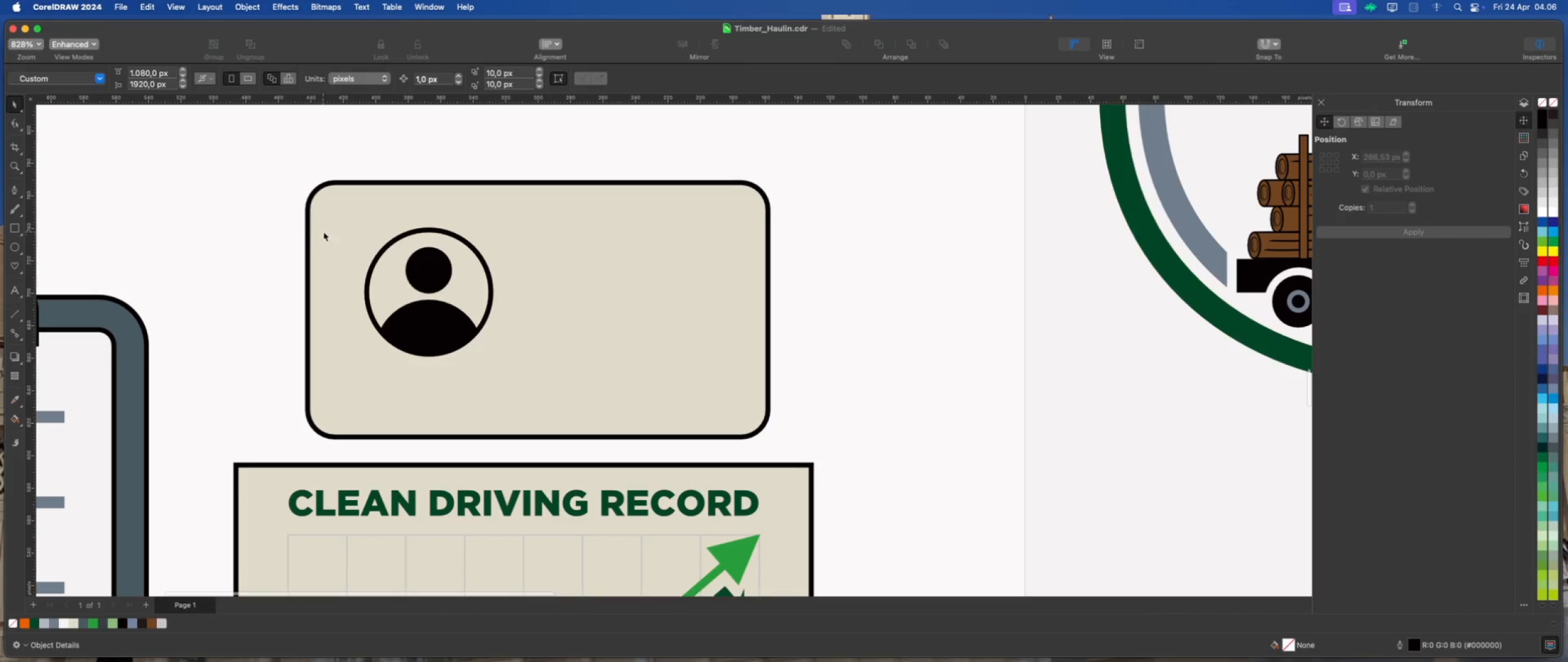 
left_click_drag(start_coordinate=[266, 217], to_coordinate=[528, 360])
 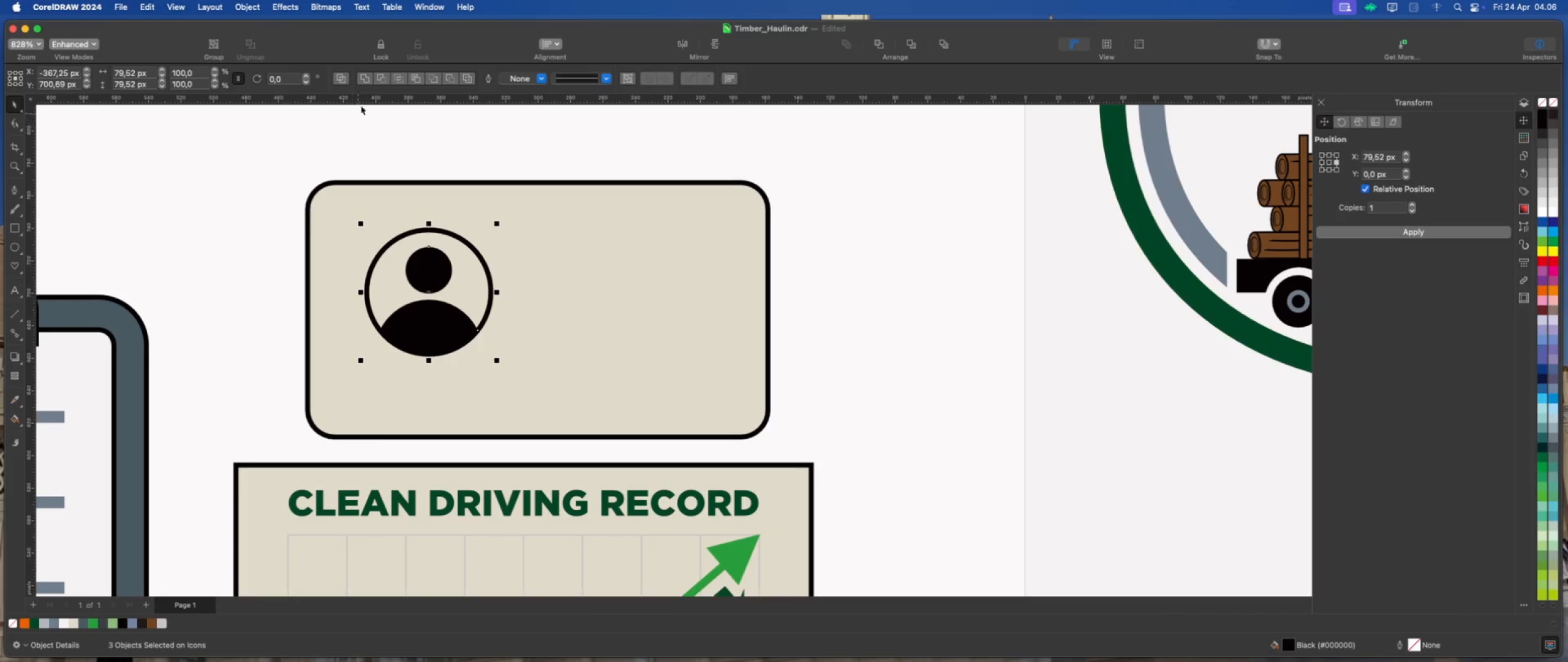 
left_click([368, 77])
 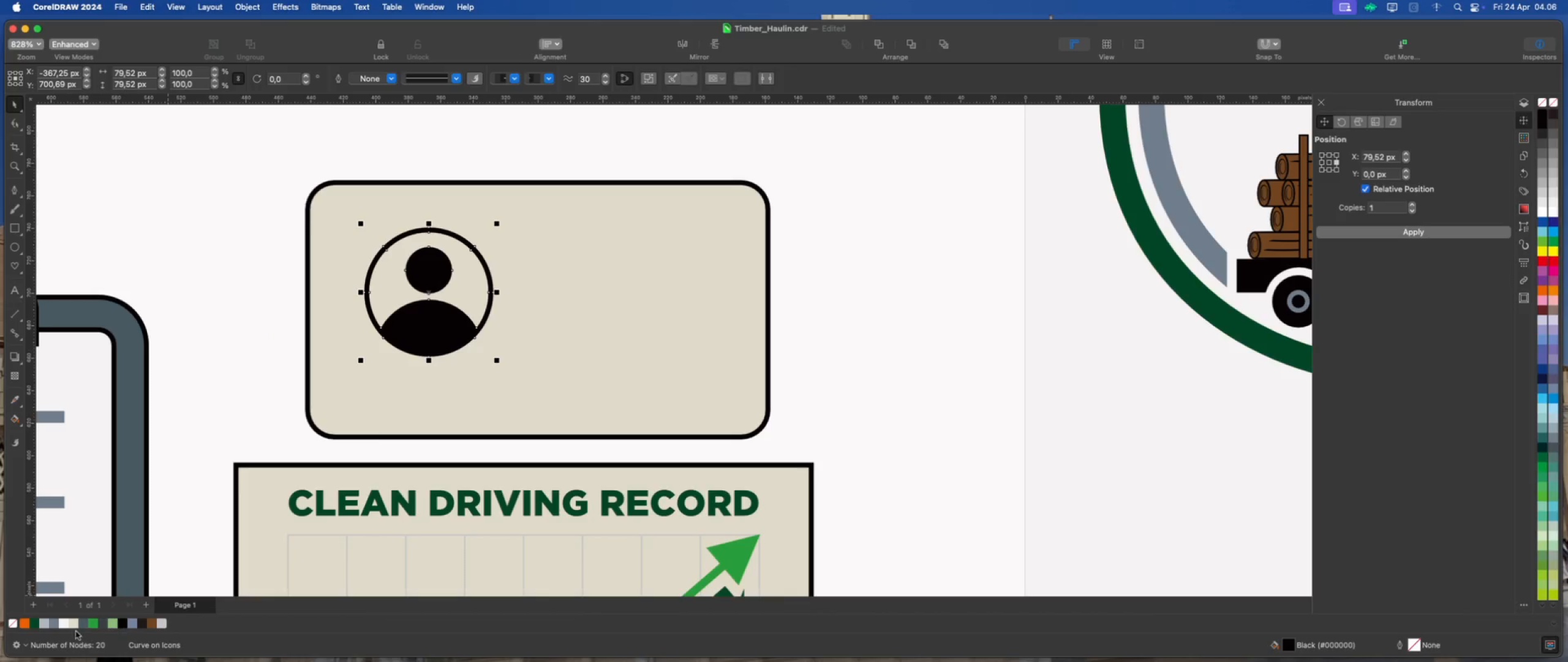 
left_click([80, 624])
 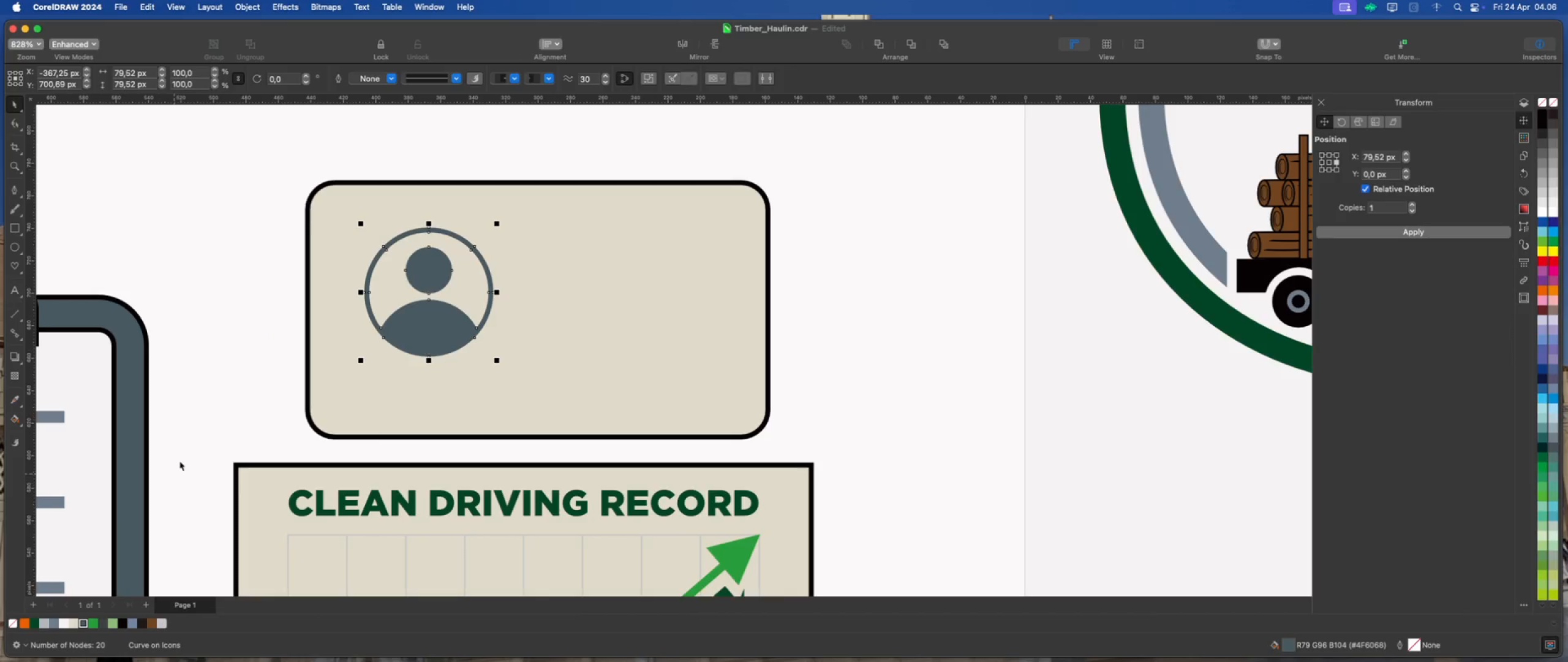 
left_click([214, 405])
 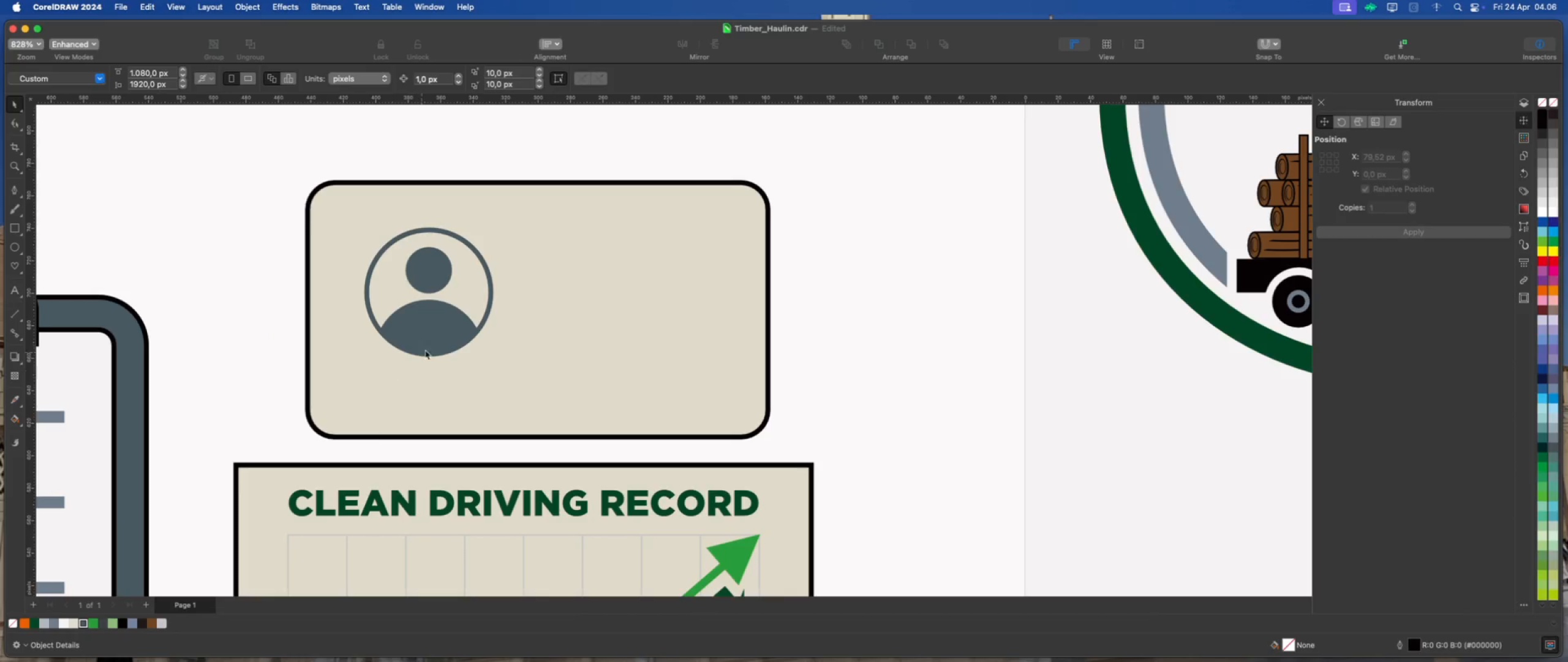 
scroll: coordinate [418, 351], scroll_direction: down, amount: 2.0
 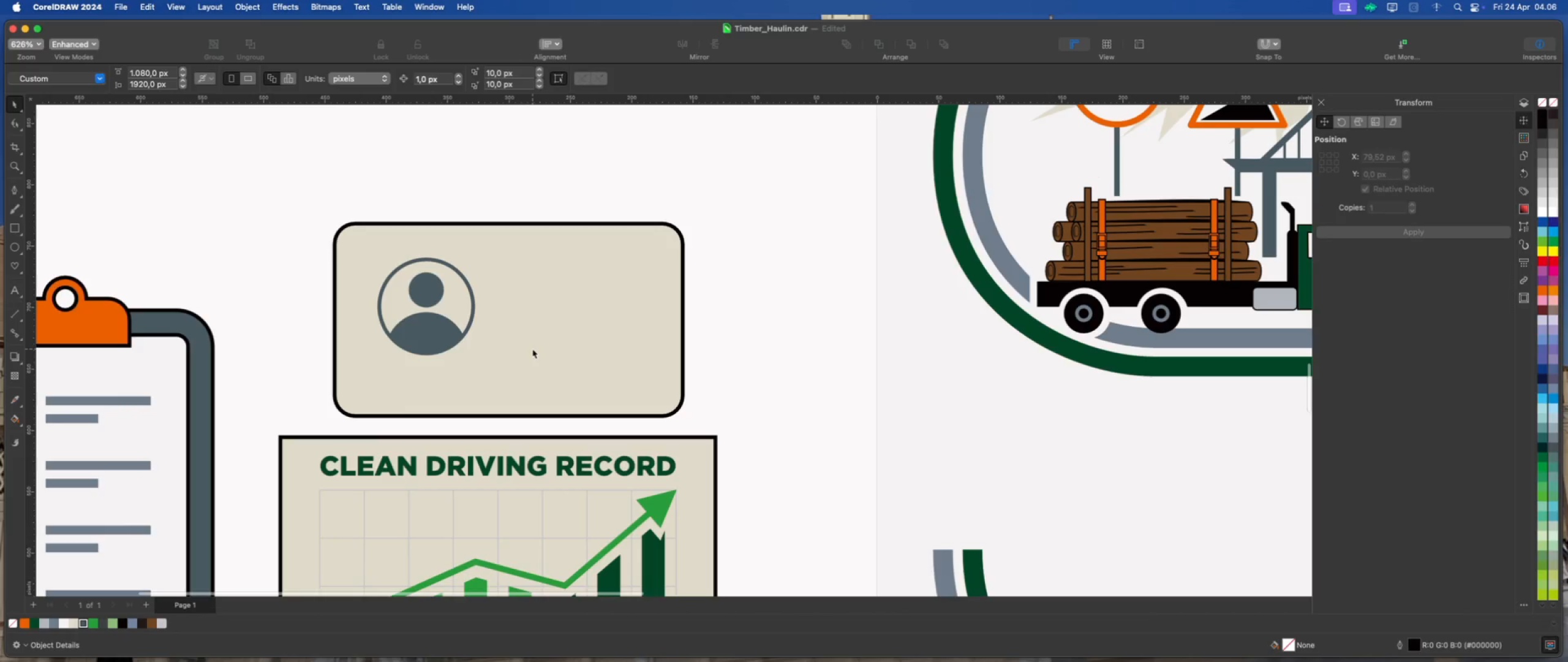 
scroll: coordinate [531, 349], scroll_direction: up, amount: 1.0
 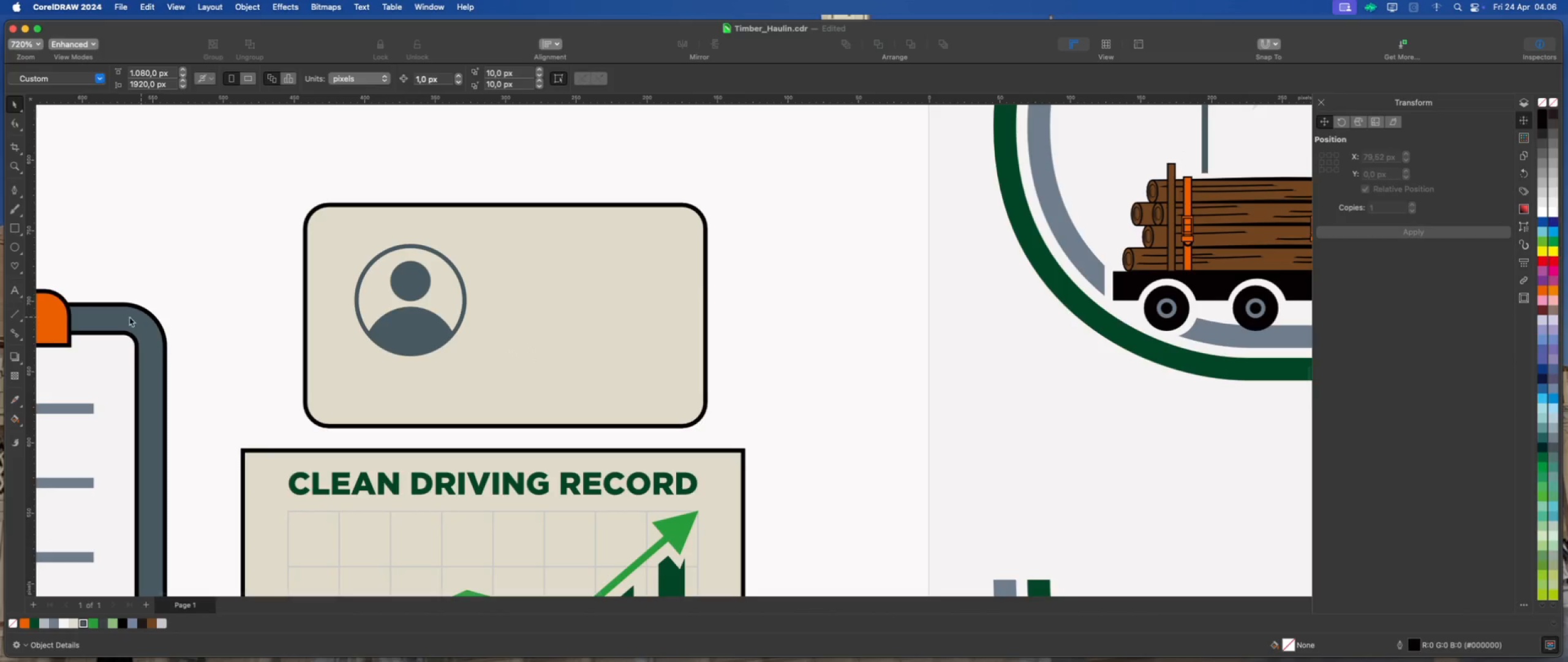 
left_click([14, 230])
 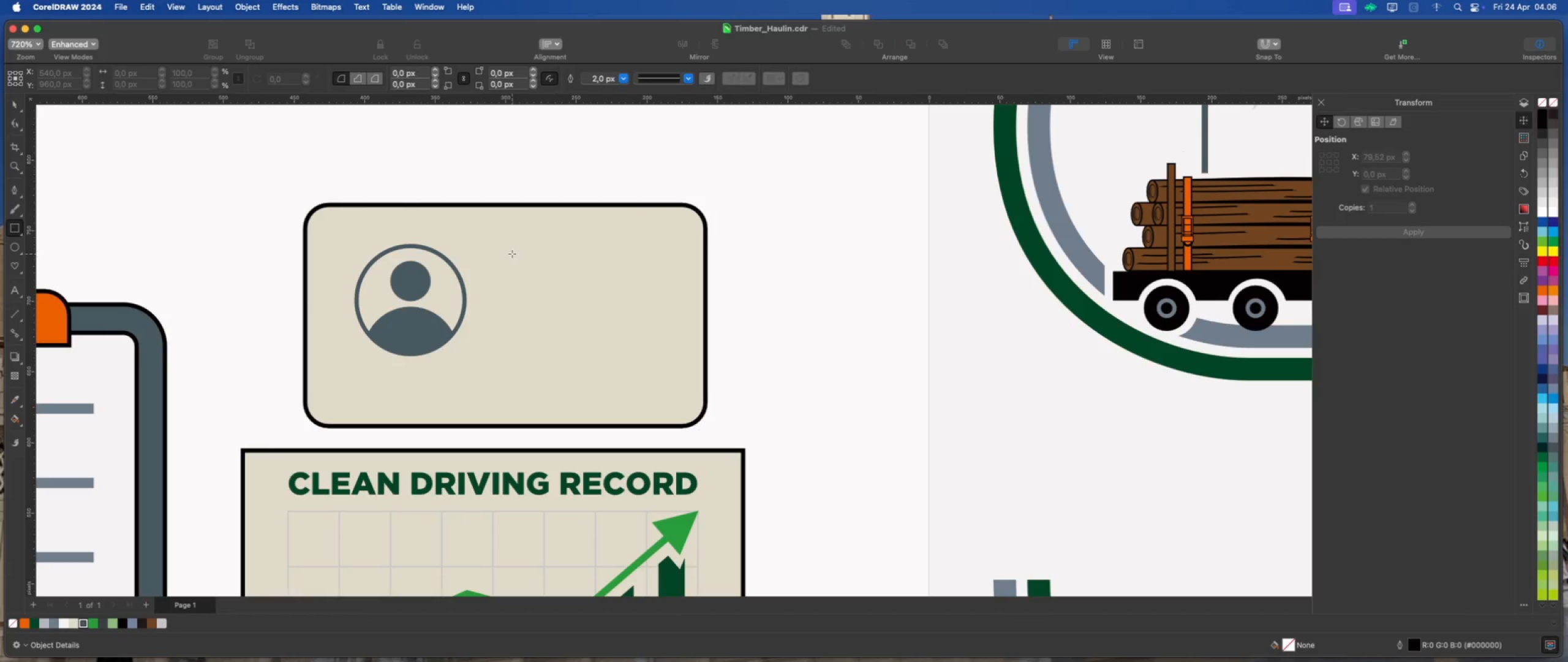 
left_click_drag(start_coordinate=[508, 254], to_coordinate=[643, 278])
 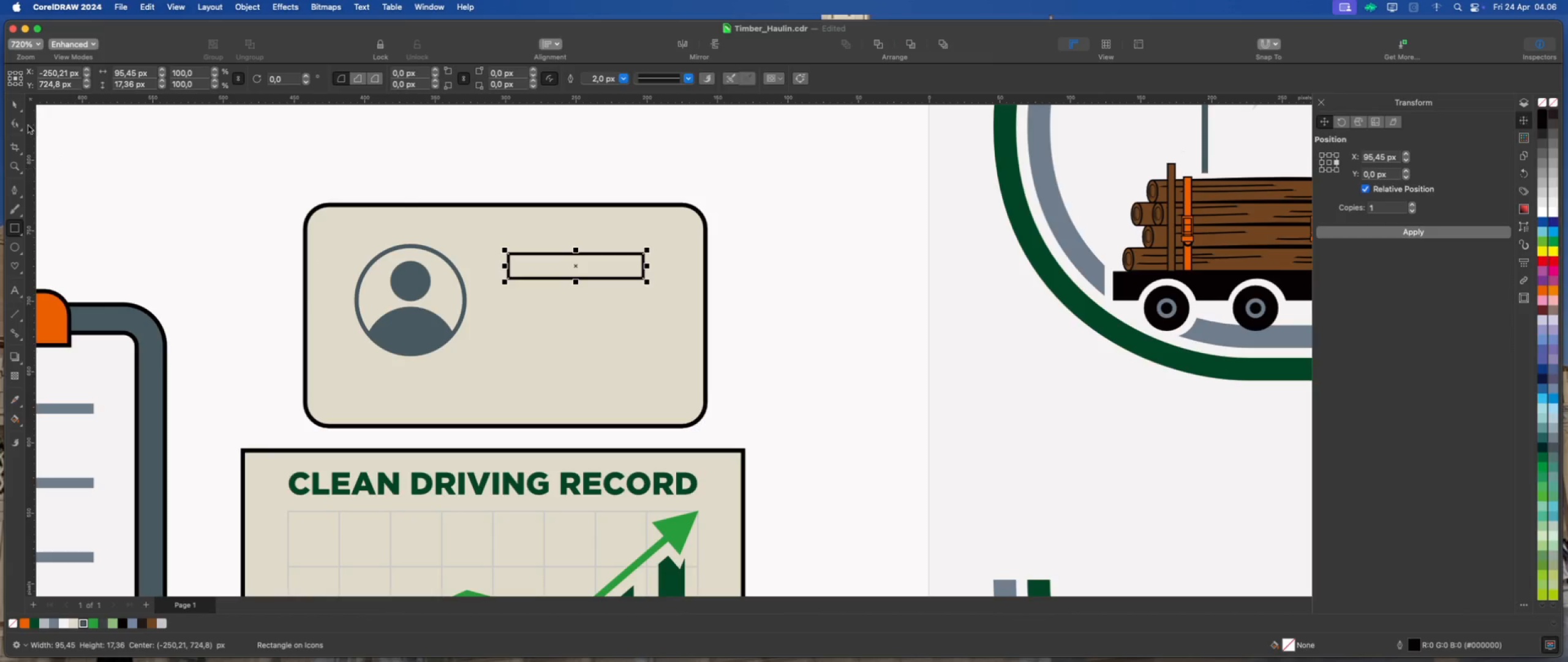 
left_click([17, 124])
 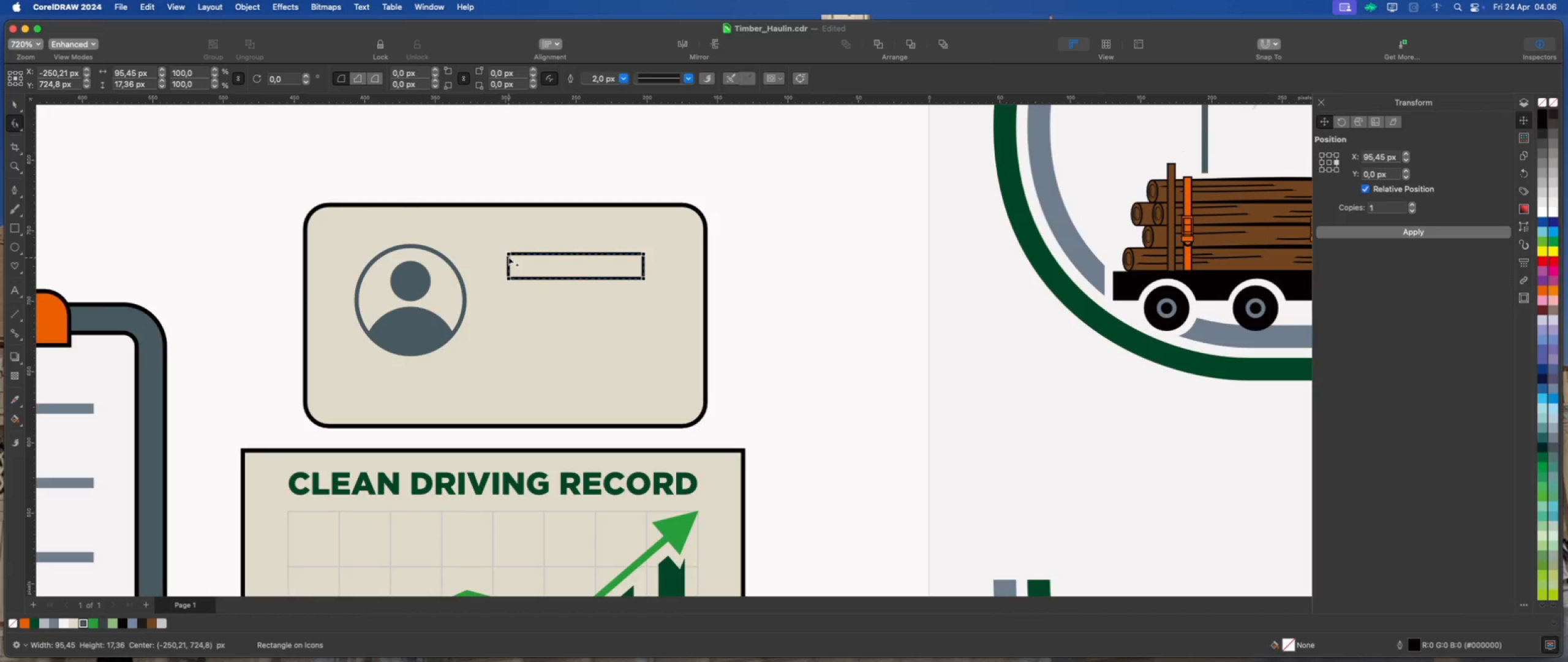 
left_click_drag(start_coordinate=[508, 255], to_coordinate=[509, 261])
 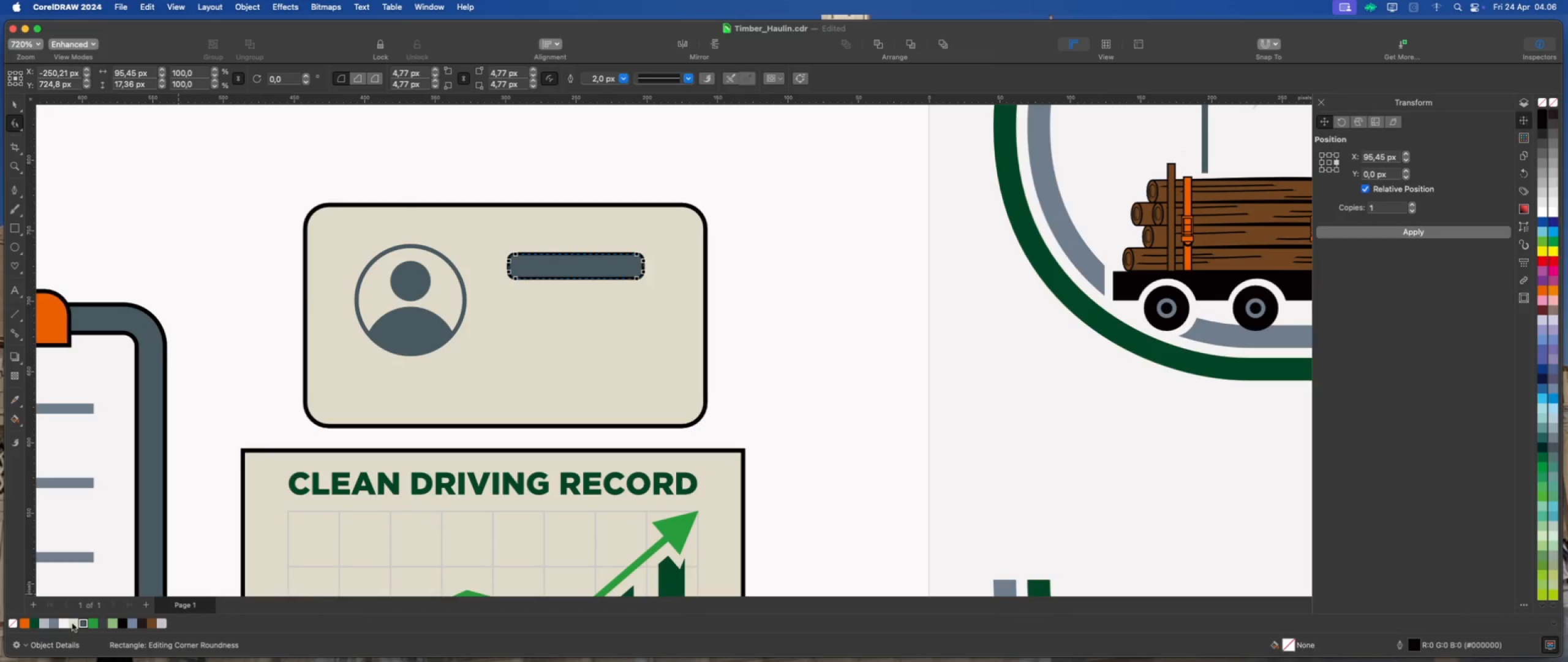 
right_click([14, 623])
 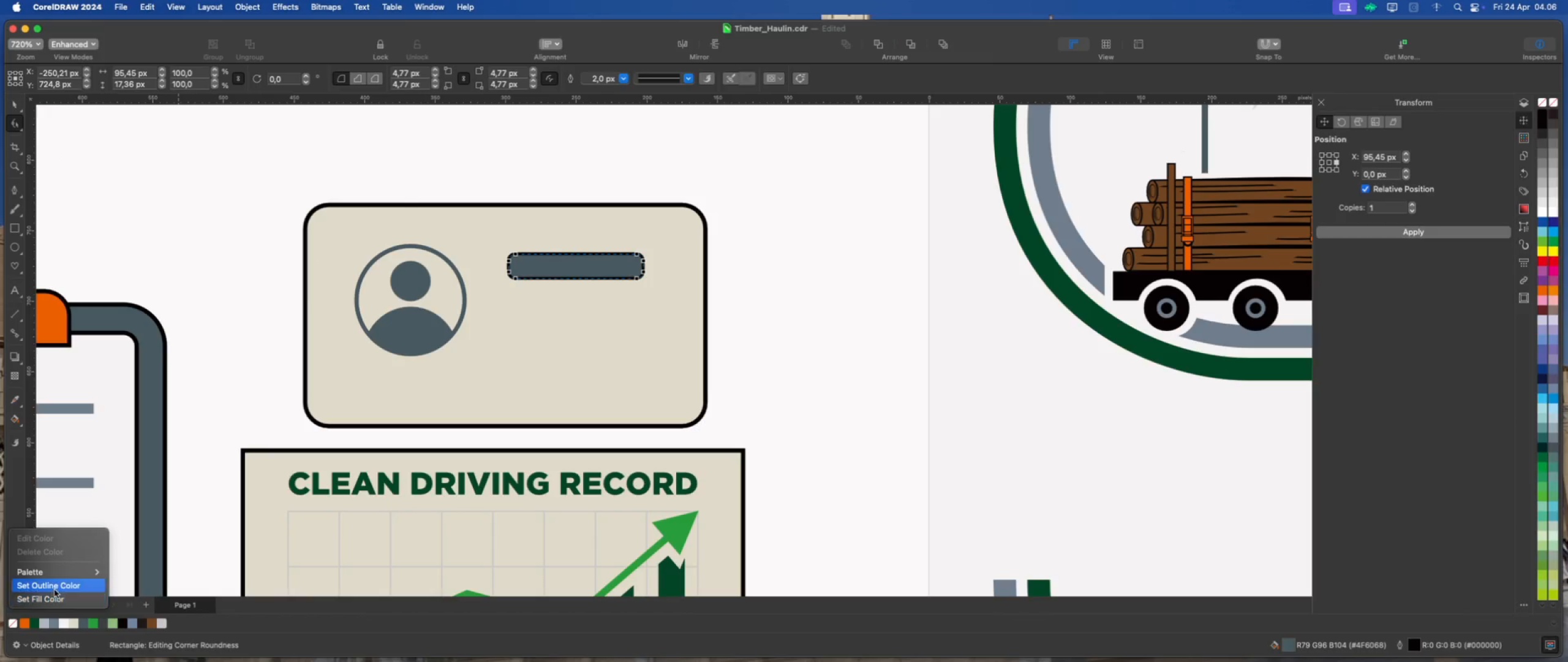 
left_click([56, 588])
 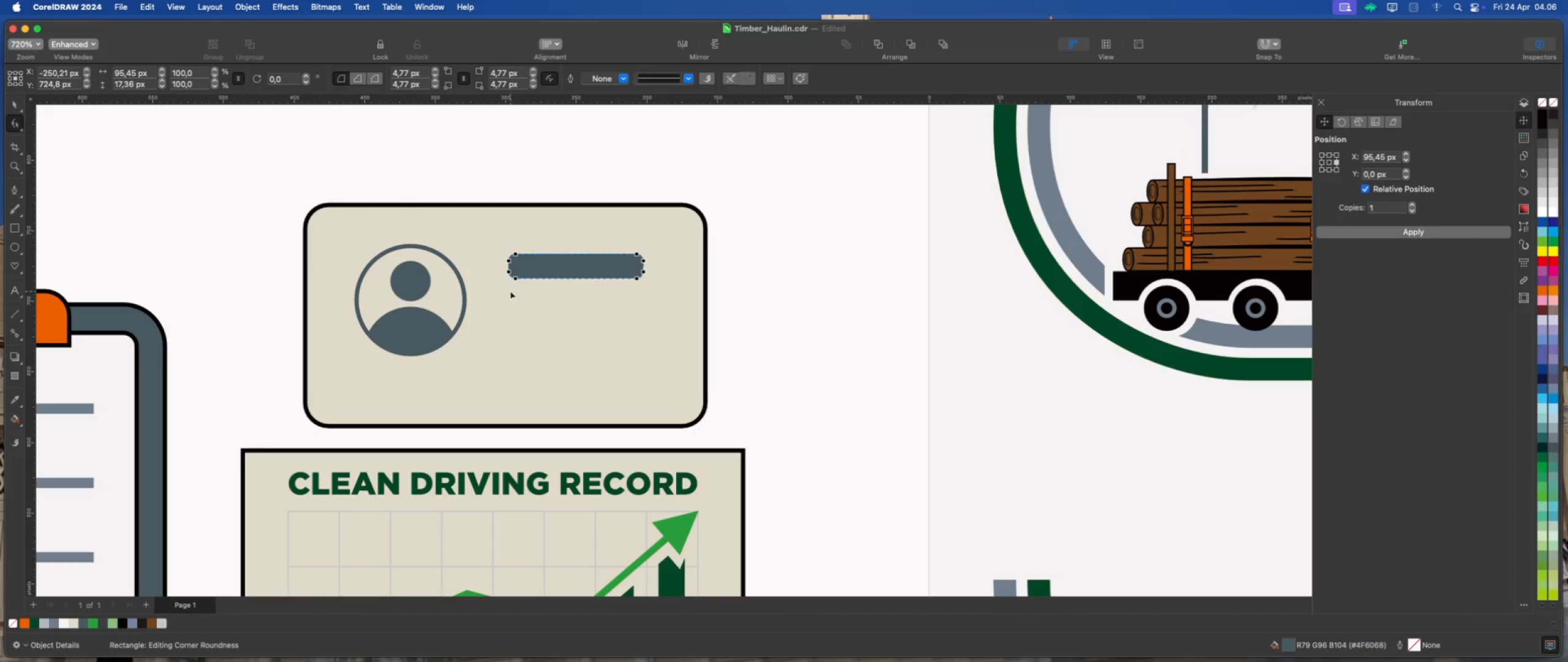 
left_click([15, 226])
 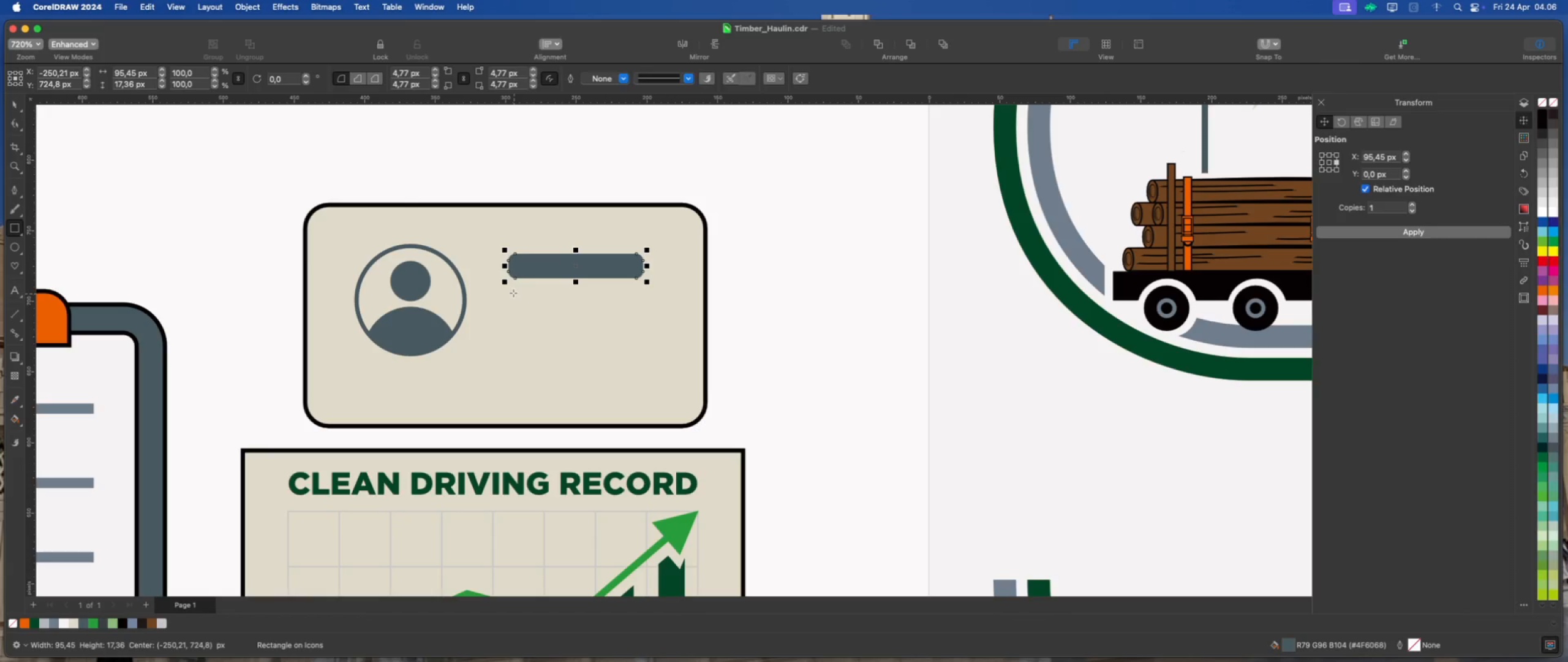 
left_click_drag(start_coordinate=[511, 292], to_coordinate=[658, 303])
 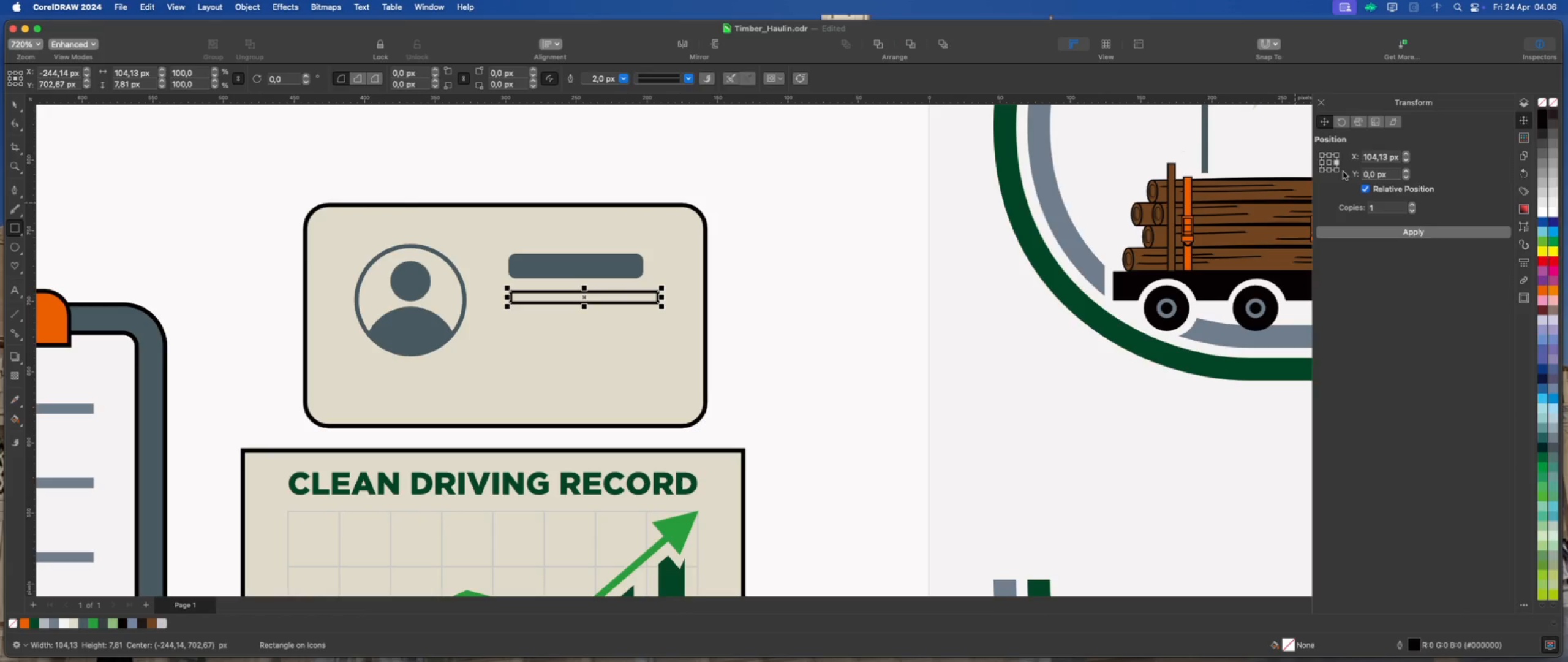 
left_click([1327, 170])
 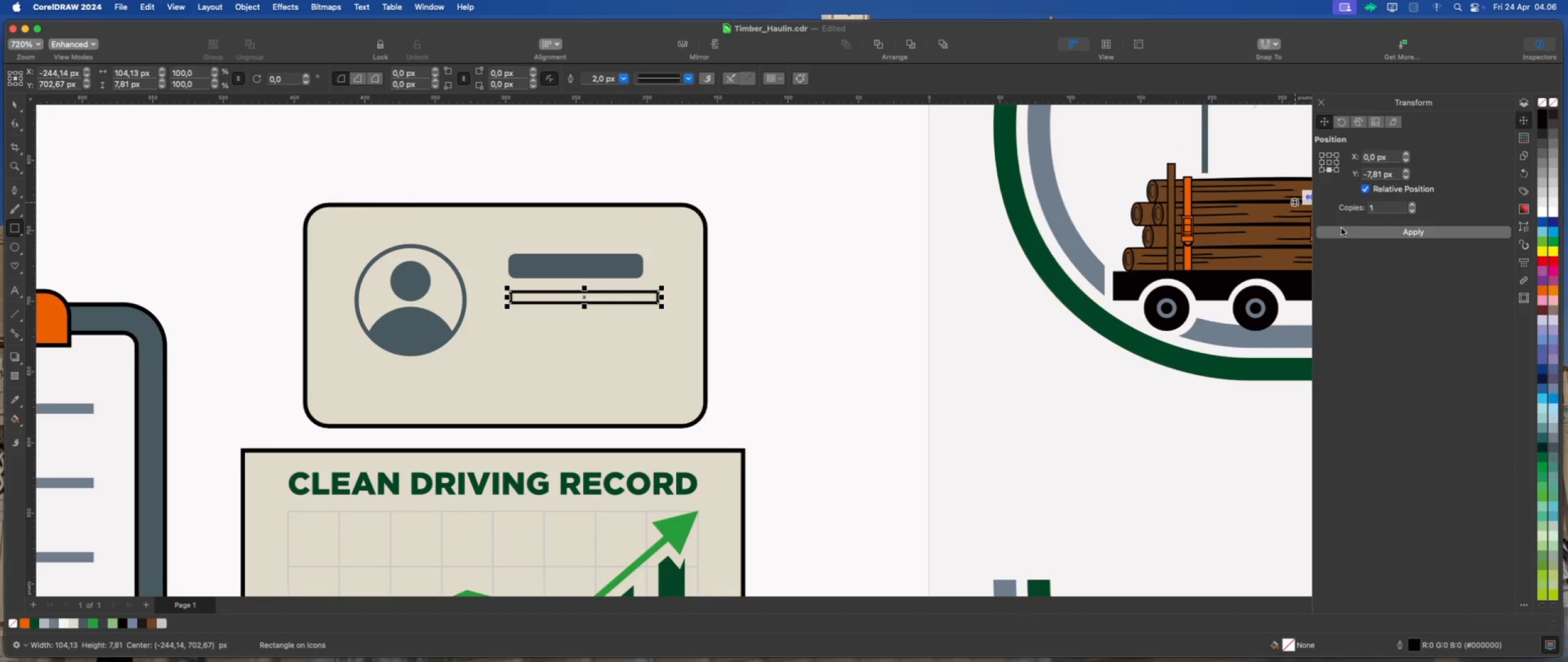 
left_click([1343, 231])
 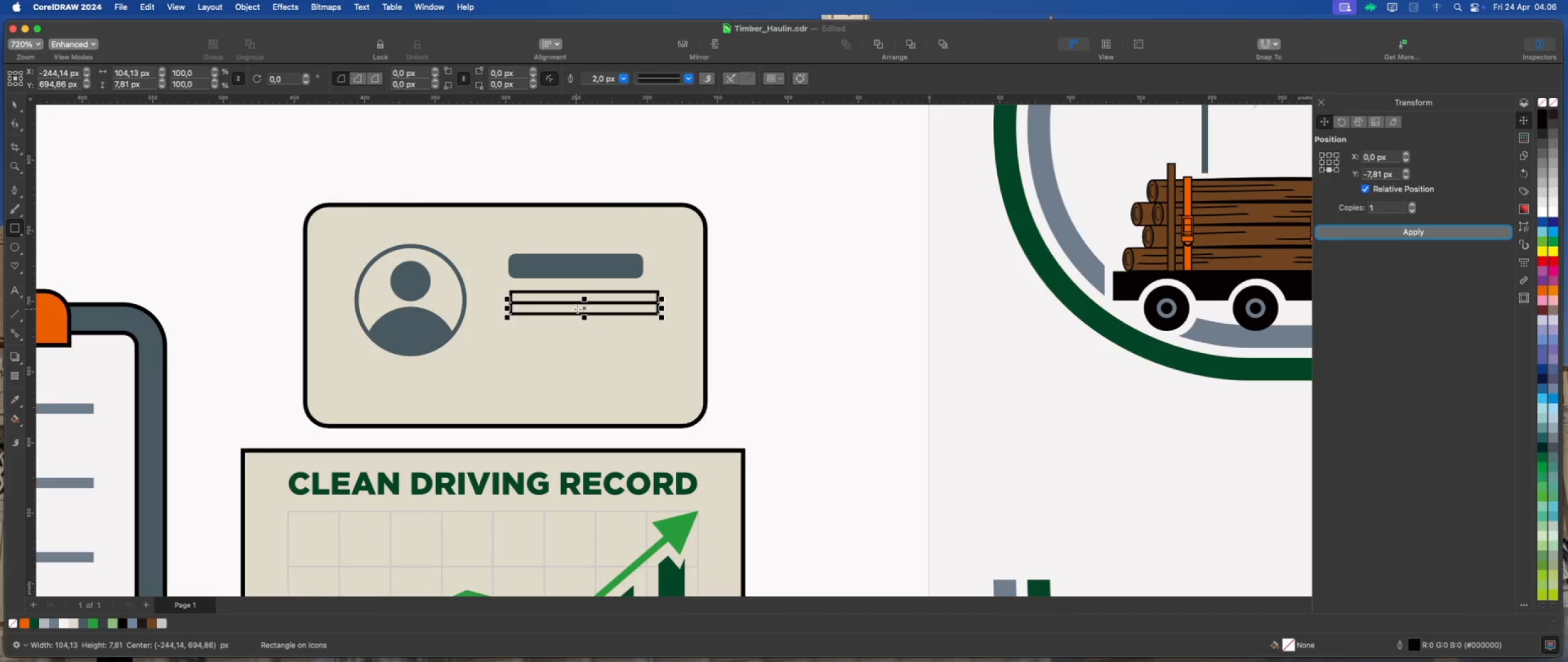 
left_click_drag(start_coordinate=[583, 310], to_coordinate=[582, 327])
 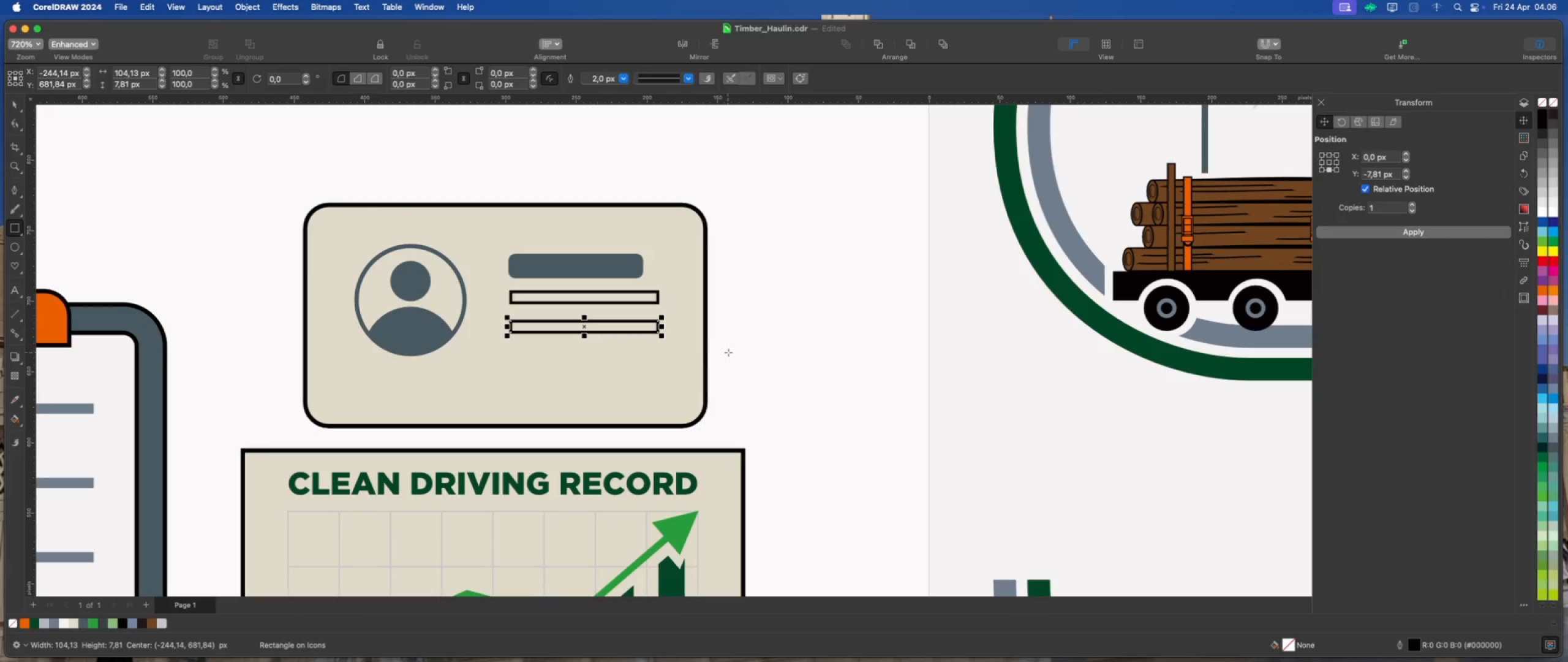 
hold_key(key=ShiftLeft, duration=1.02)
 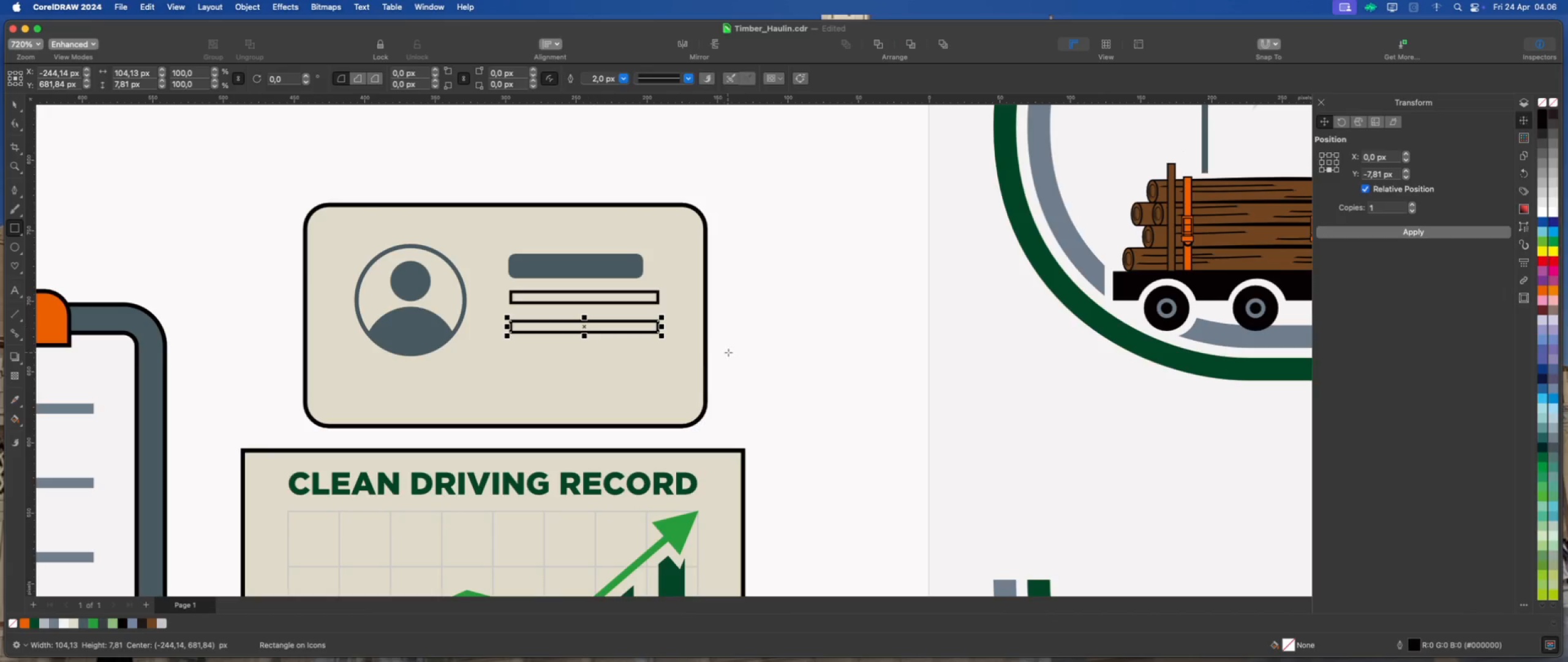 
key(Meta+D)
 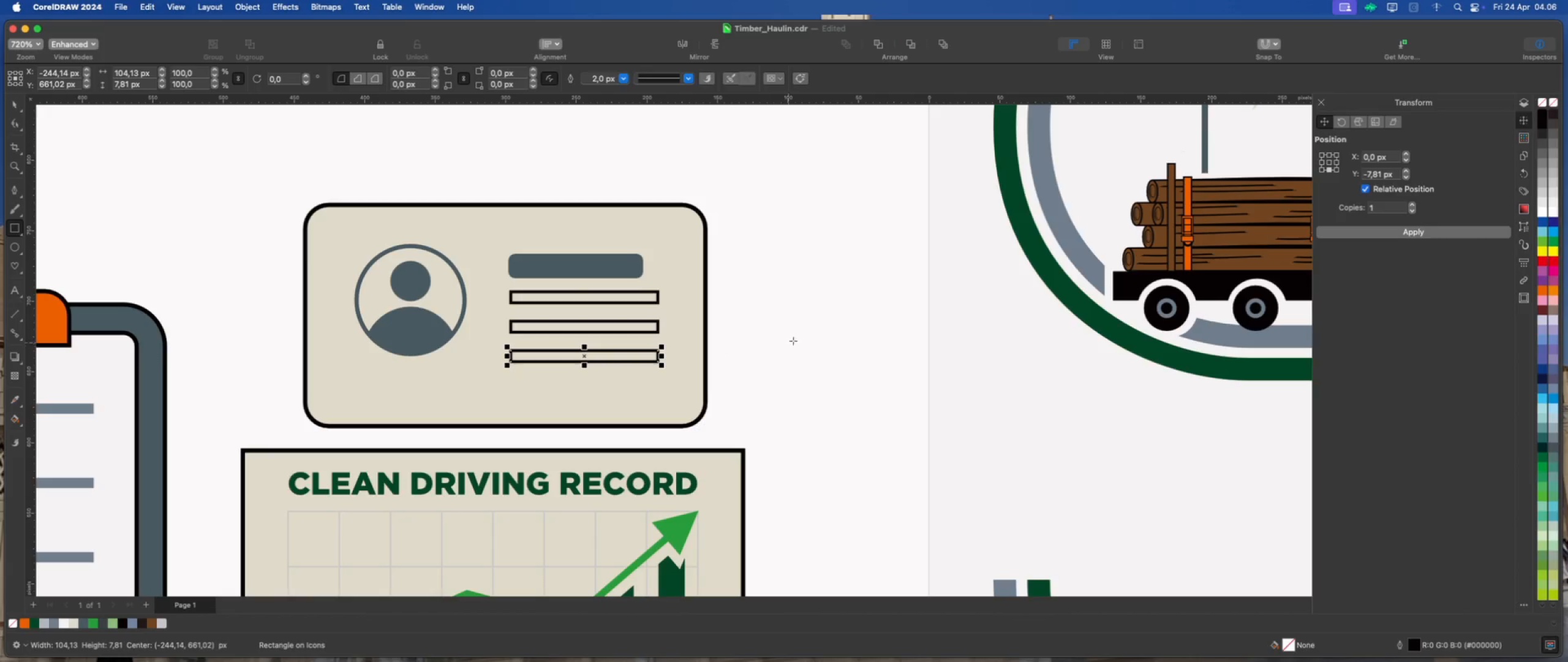 
left_click([800, 335])
 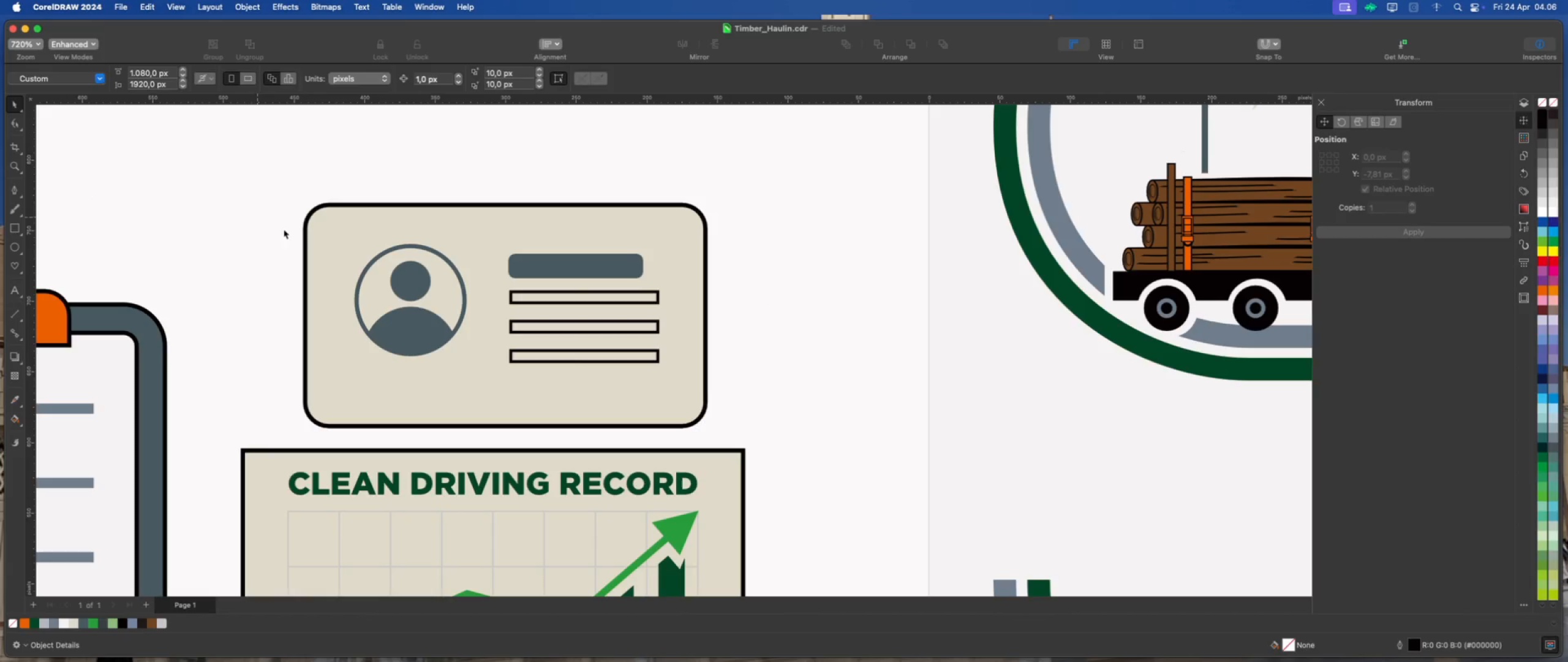 
left_click([565, 262])
 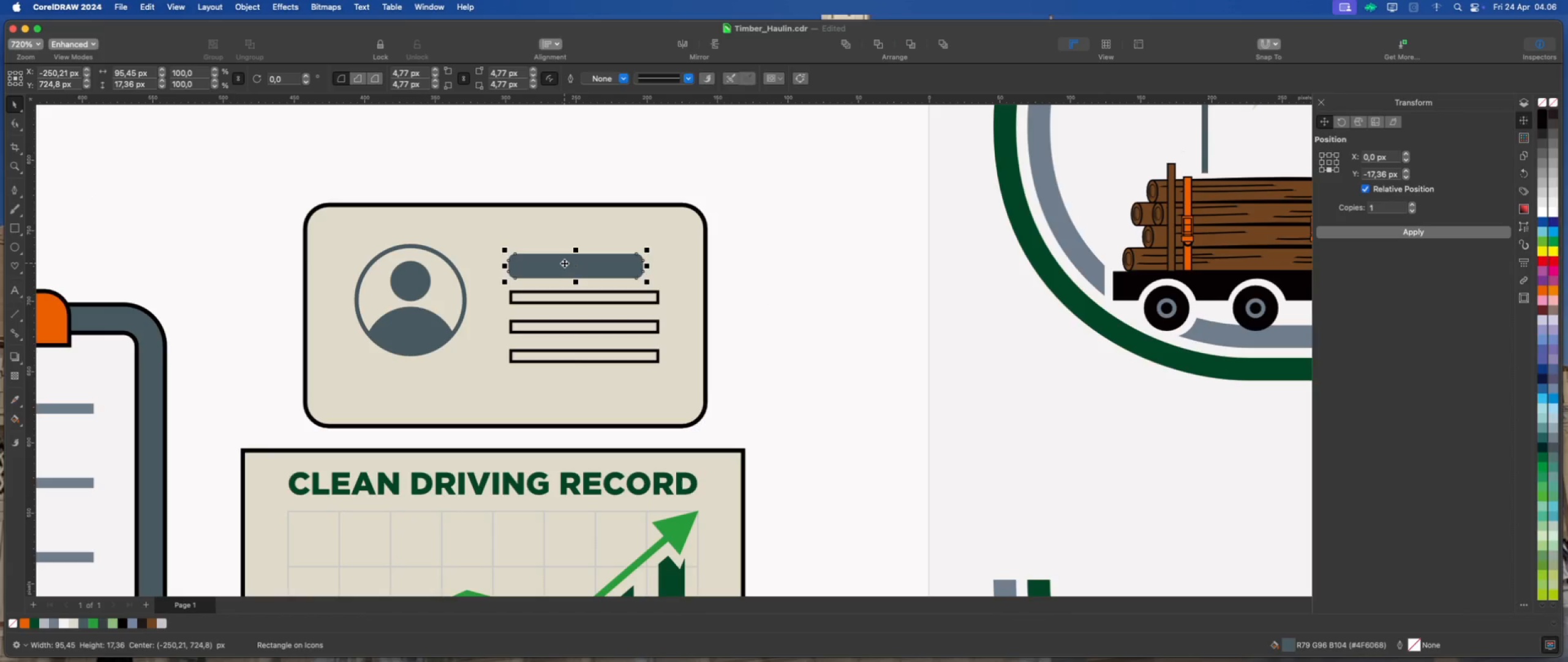 
left_click_drag(start_coordinate=[565, 263], to_coordinate=[567, 255])
 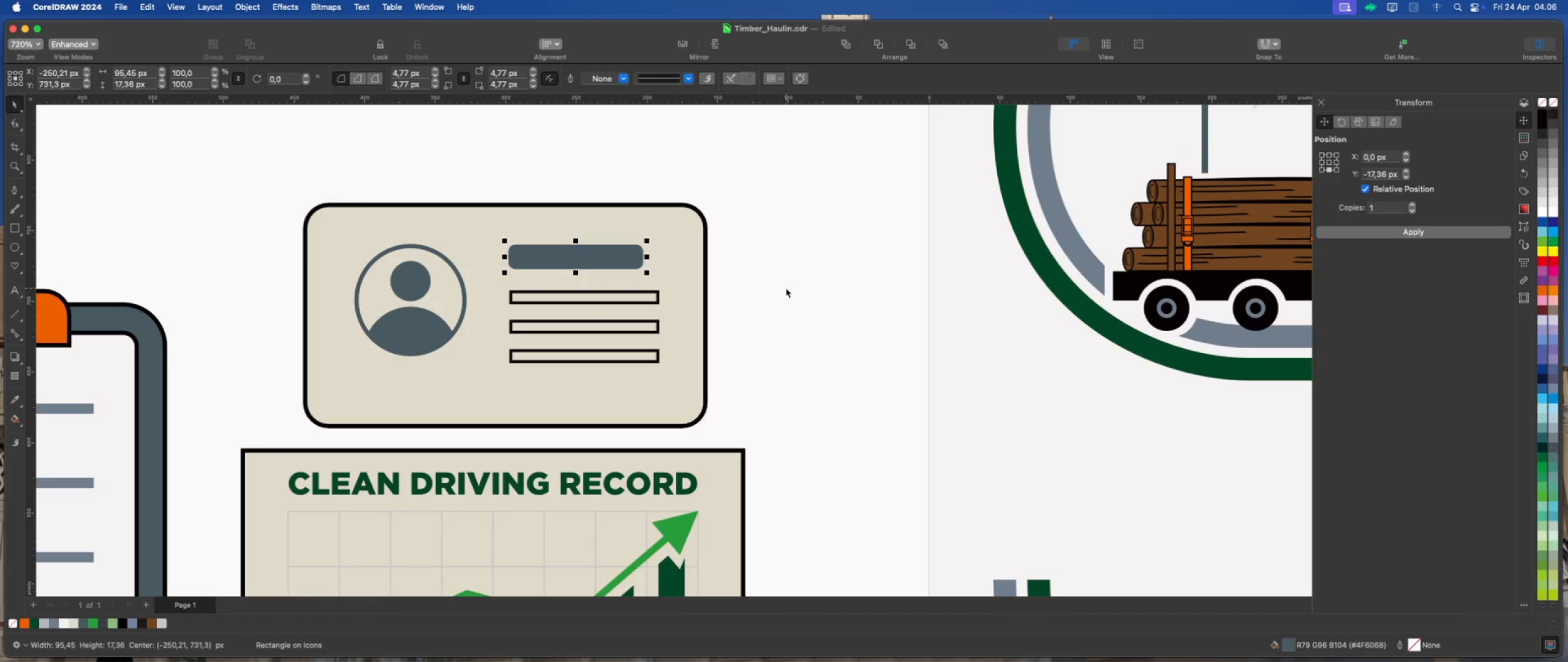 
hold_key(key=ShiftLeft, duration=0.86)
 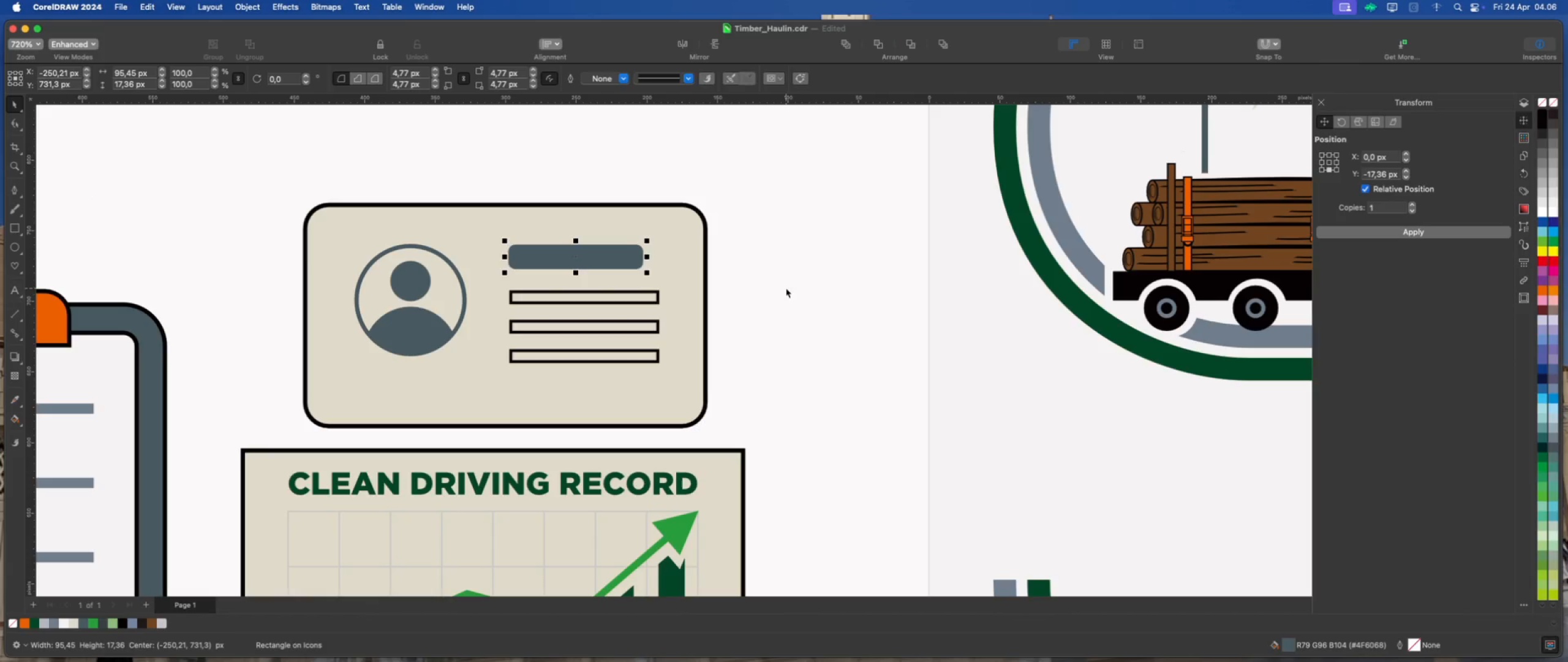 
left_click_drag(start_coordinate=[789, 287], to_coordinate=[499, 379])
 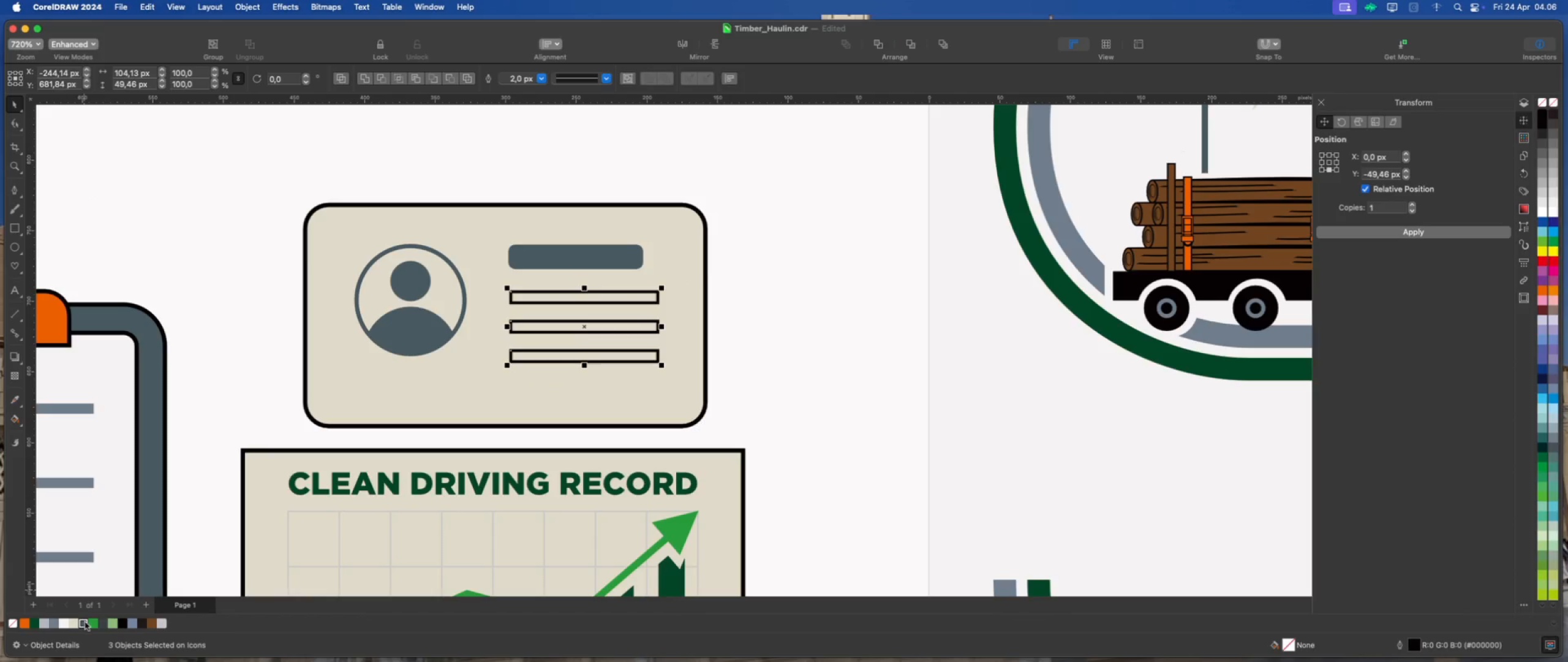 
left_click([85, 622])
 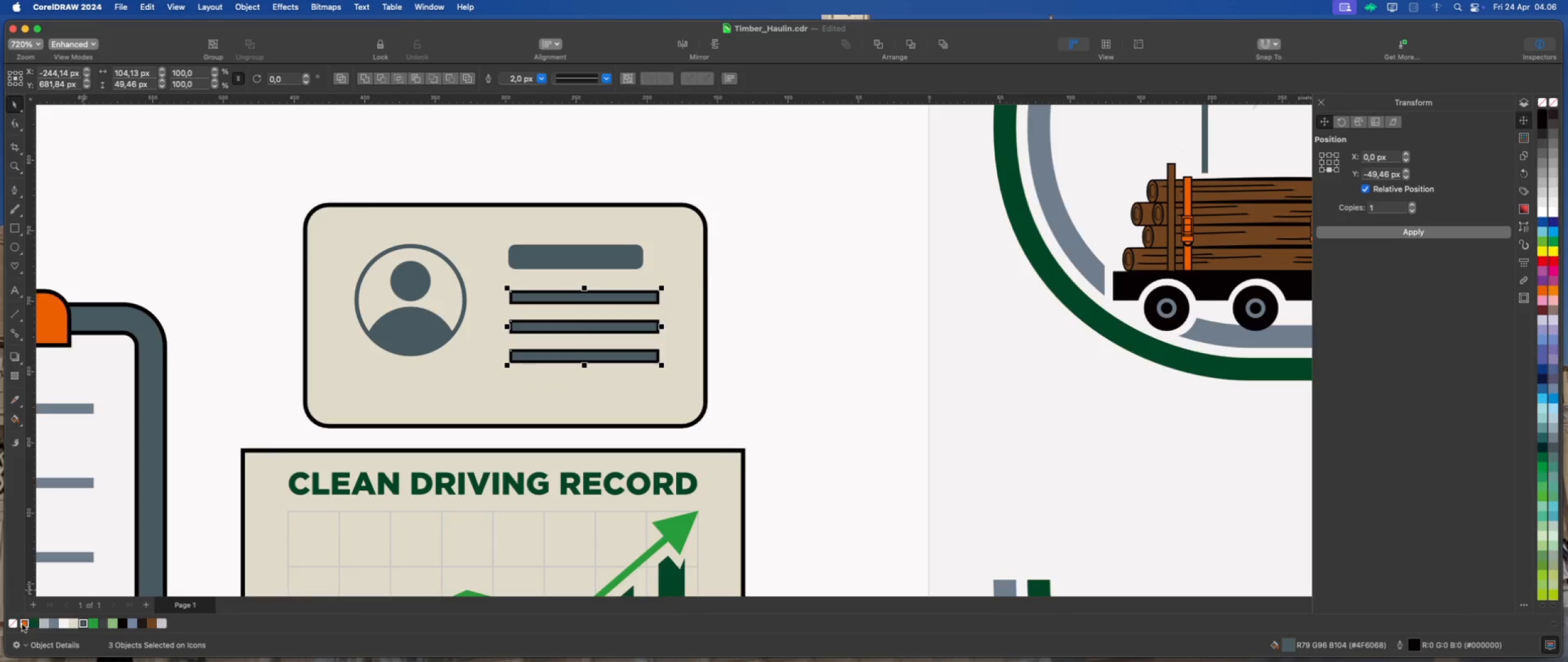 
right_click([15, 624])
 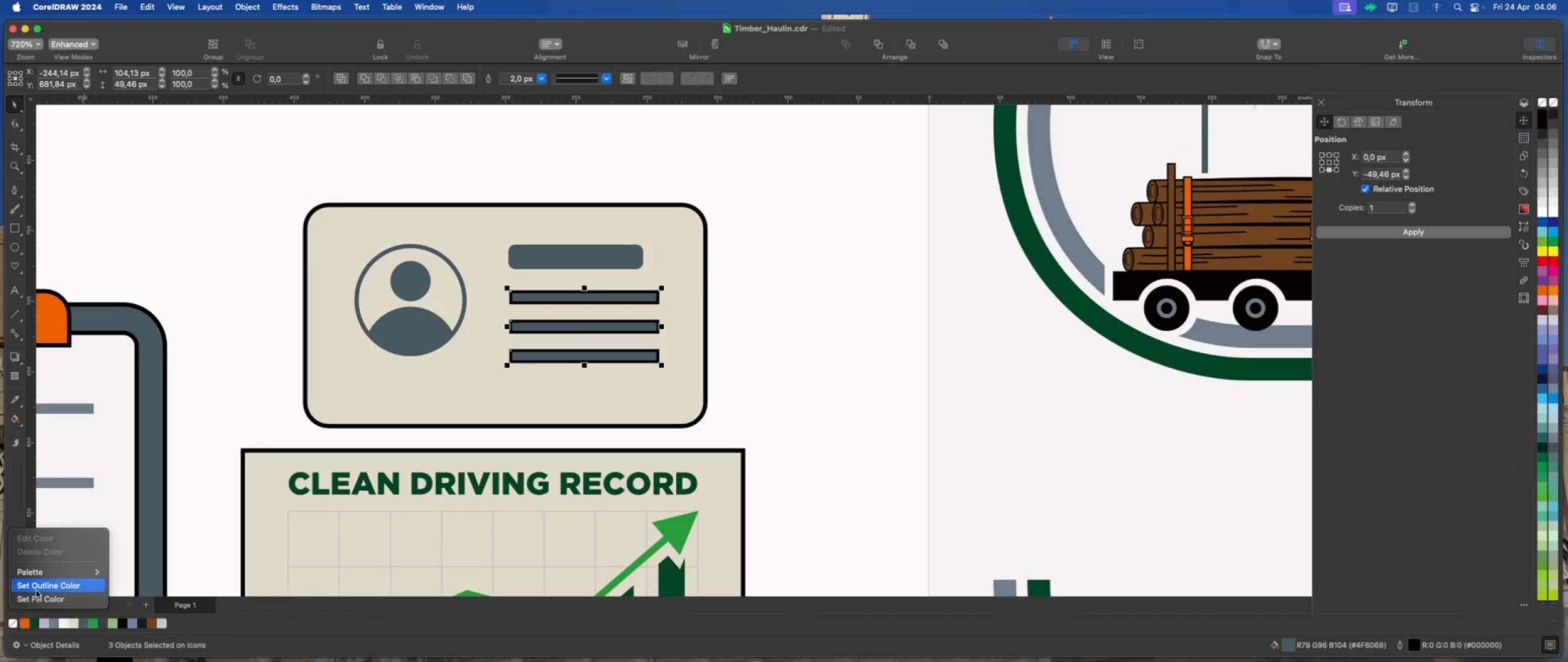 
left_click([39, 585])
 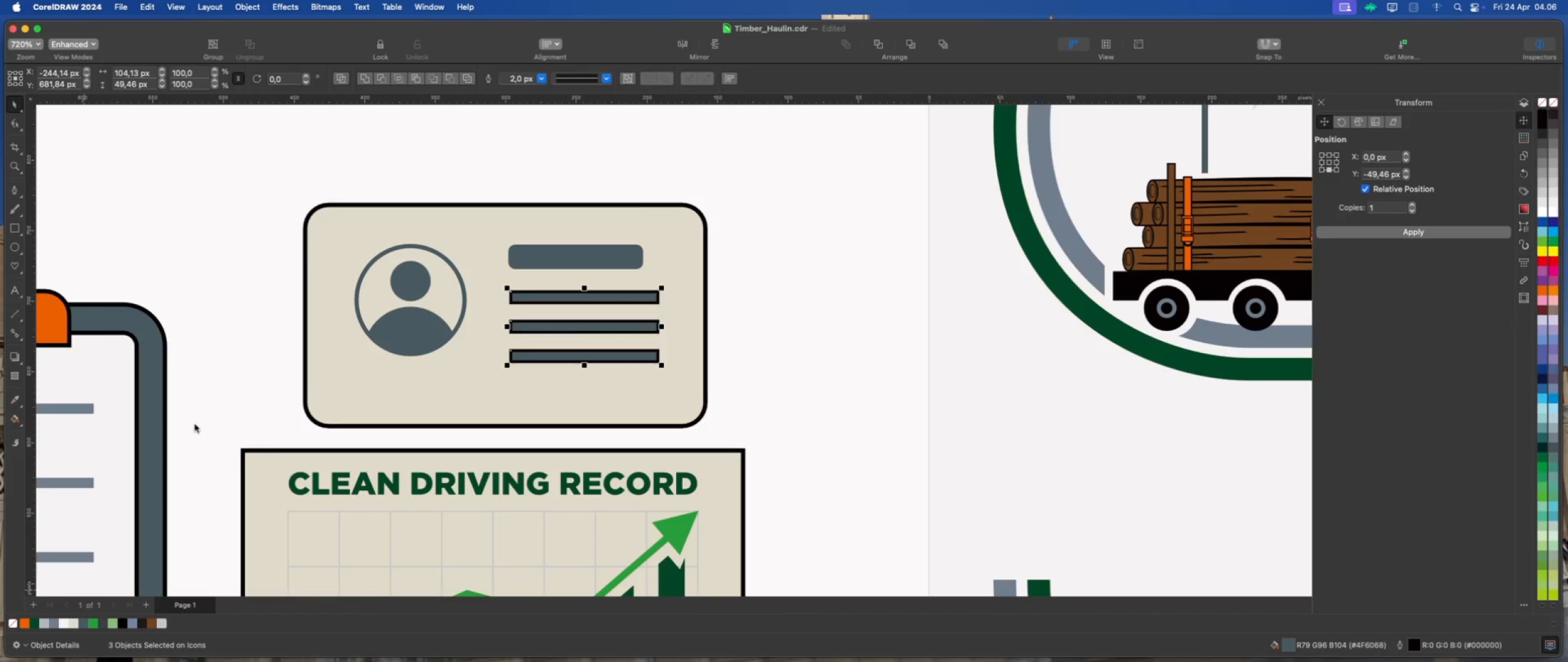 
left_click([209, 403])
 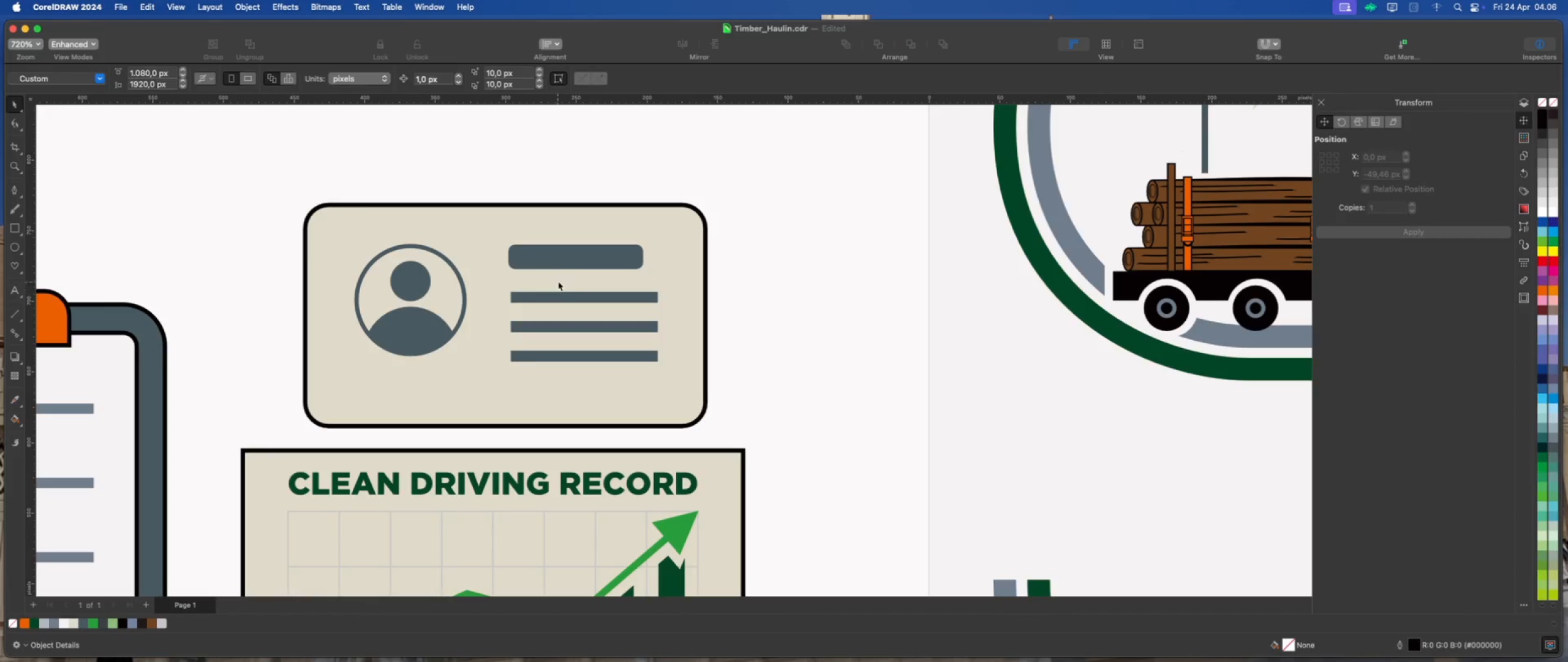 
left_click([561, 264])
 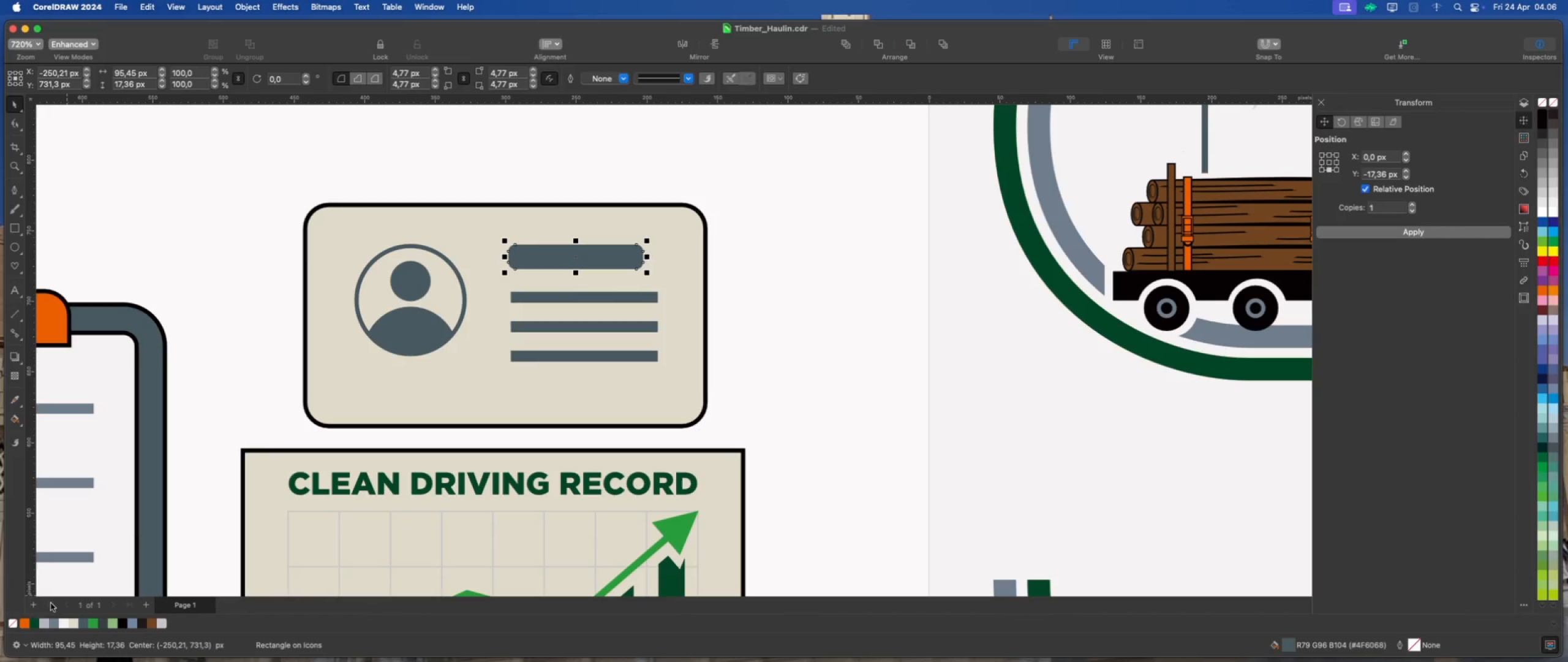 
left_click([25, 622])
 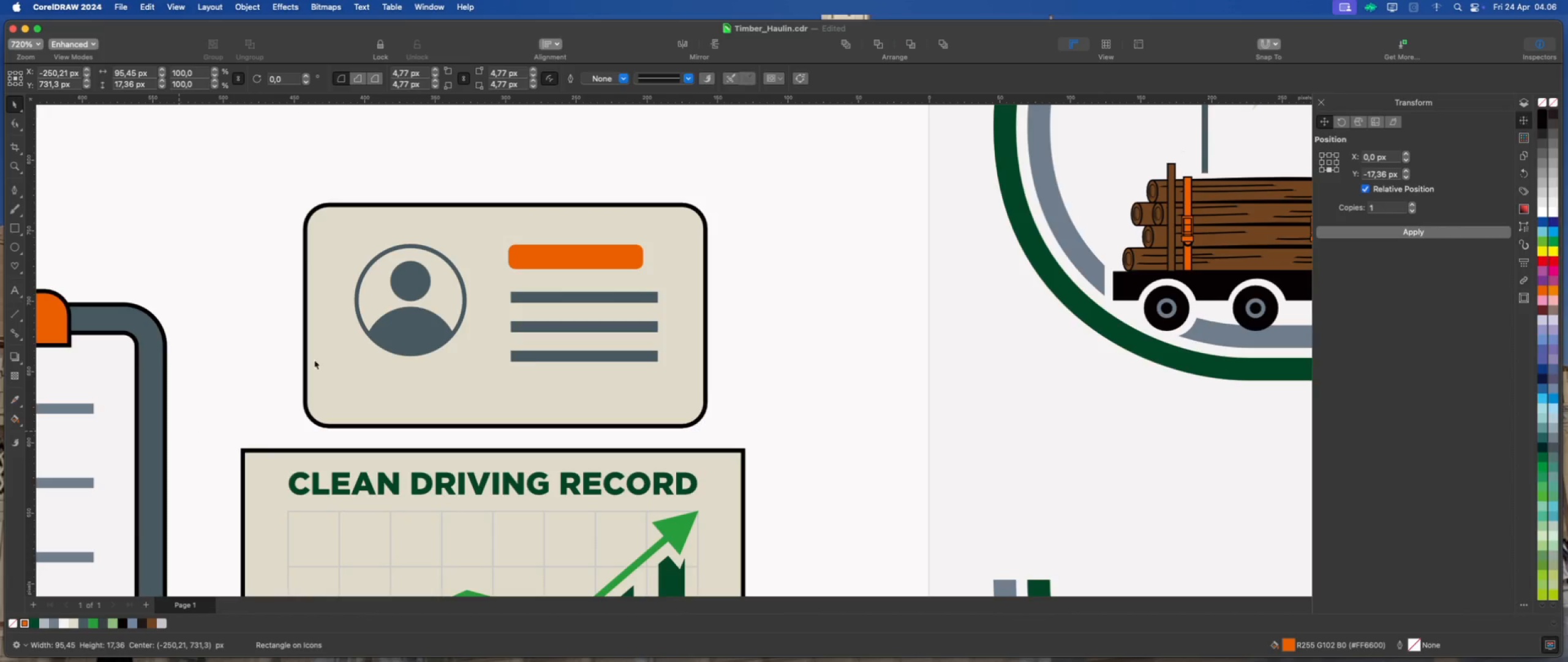 
scroll: coordinate [459, 324], scroll_direction: down, amount: 3.0
 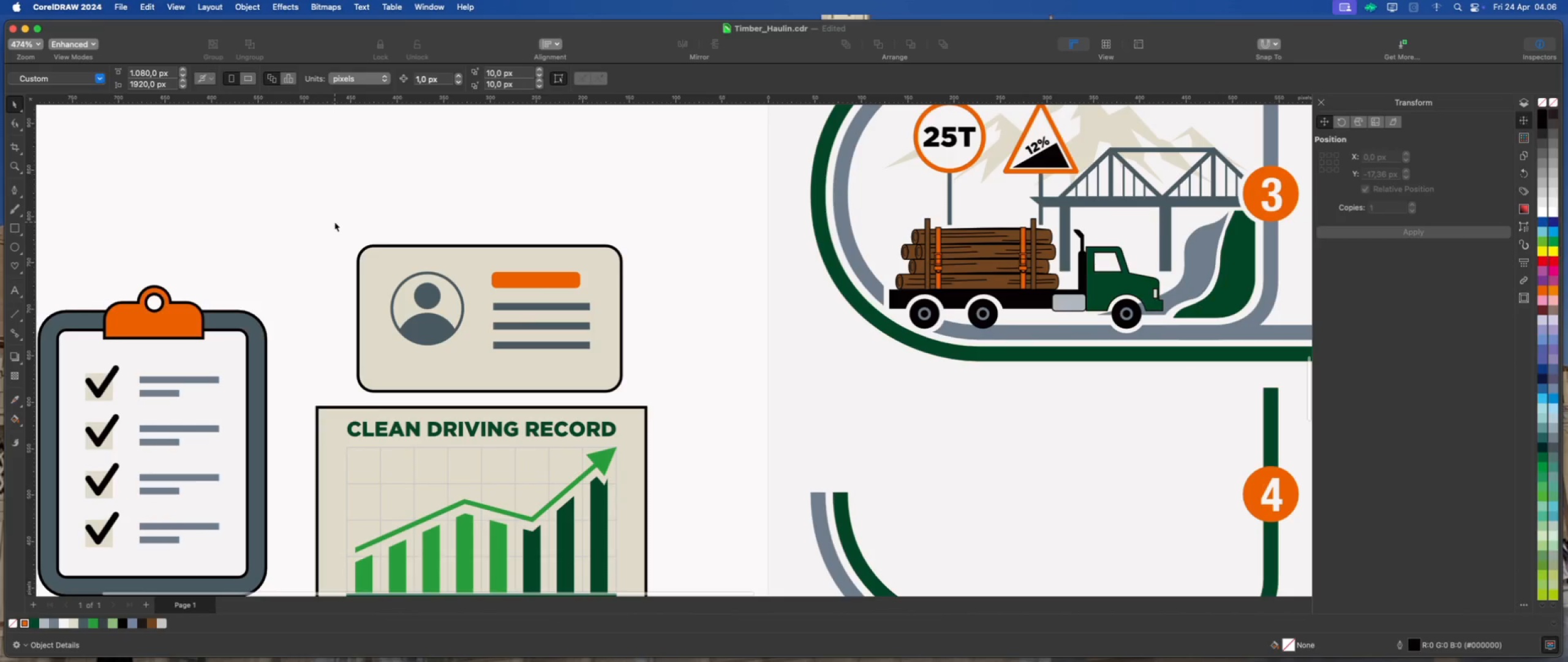 
left_click_drag(start_coordinate=[334, 222], to_coordinate=[650, 402])
 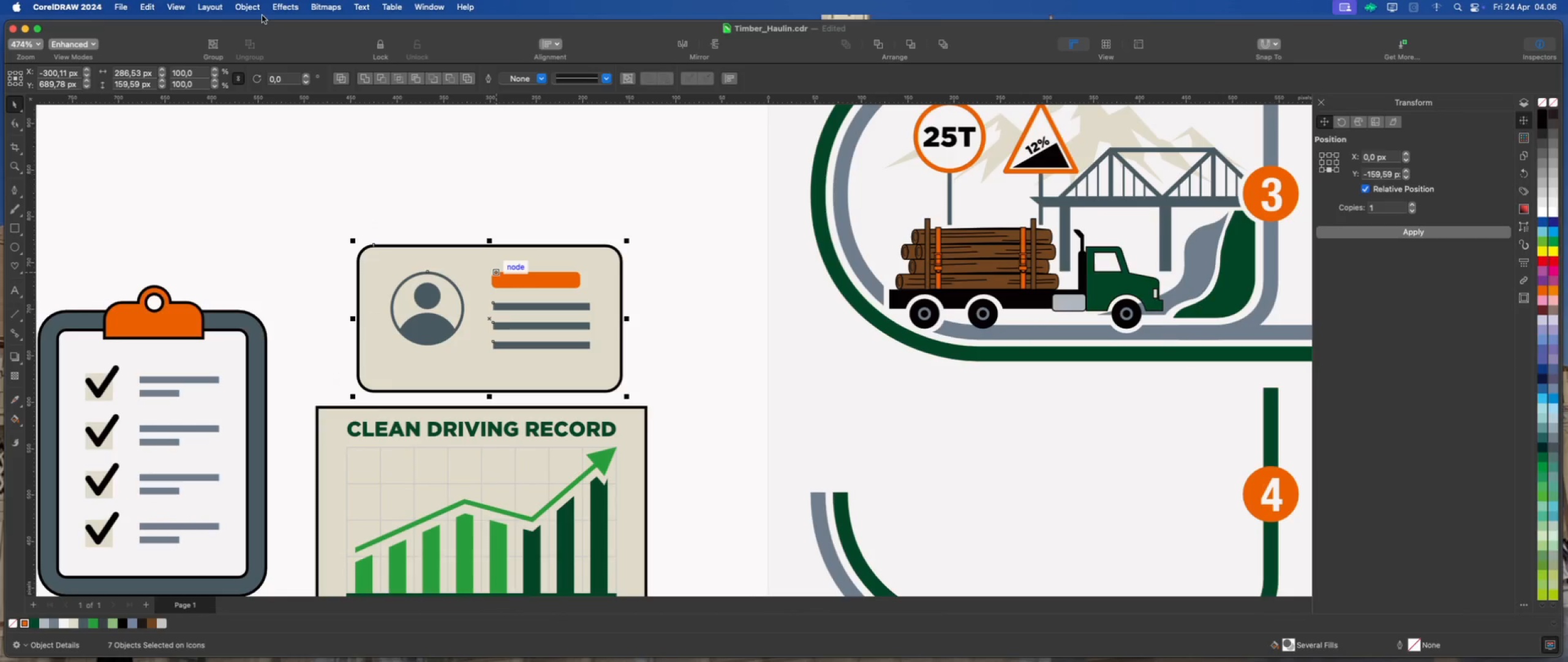 
left_click([257, 8])
 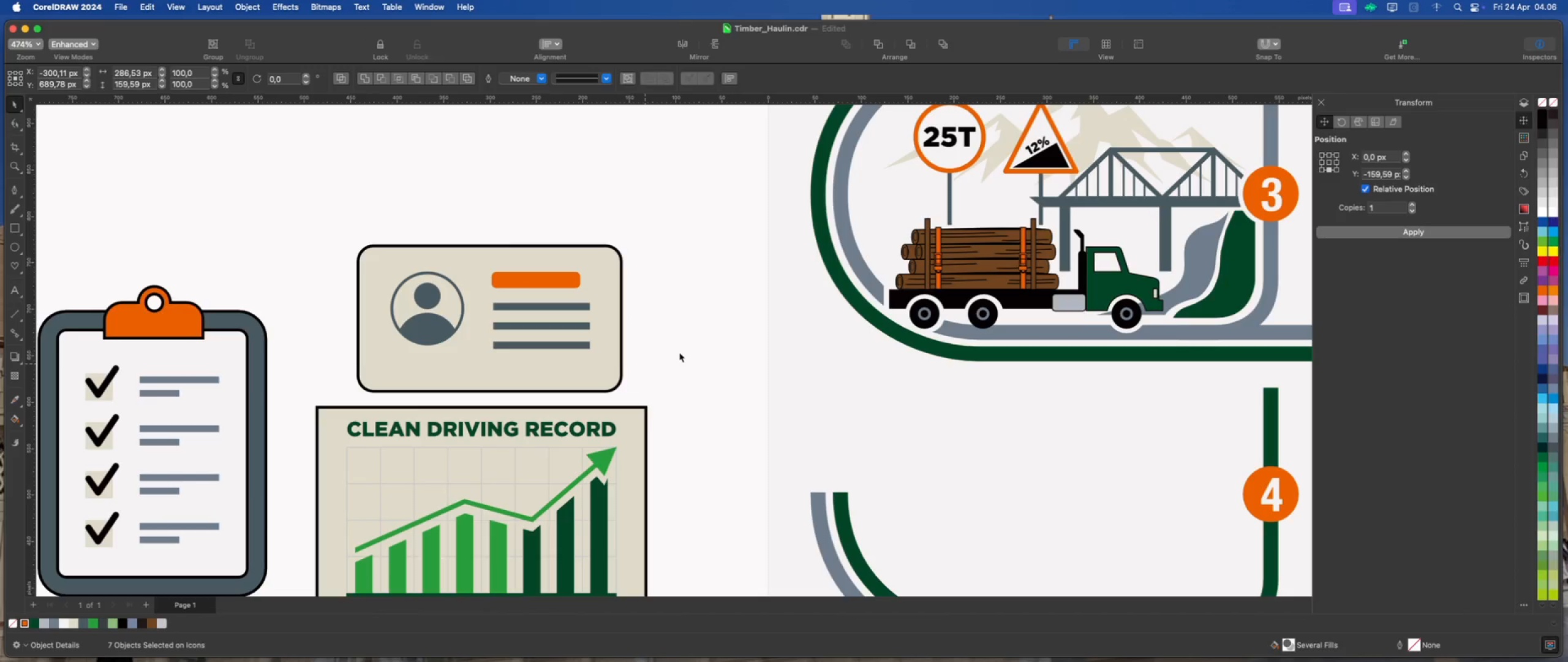 
scroll: coordinate [660, 344], scroll_direction: down, amount: 2.0
 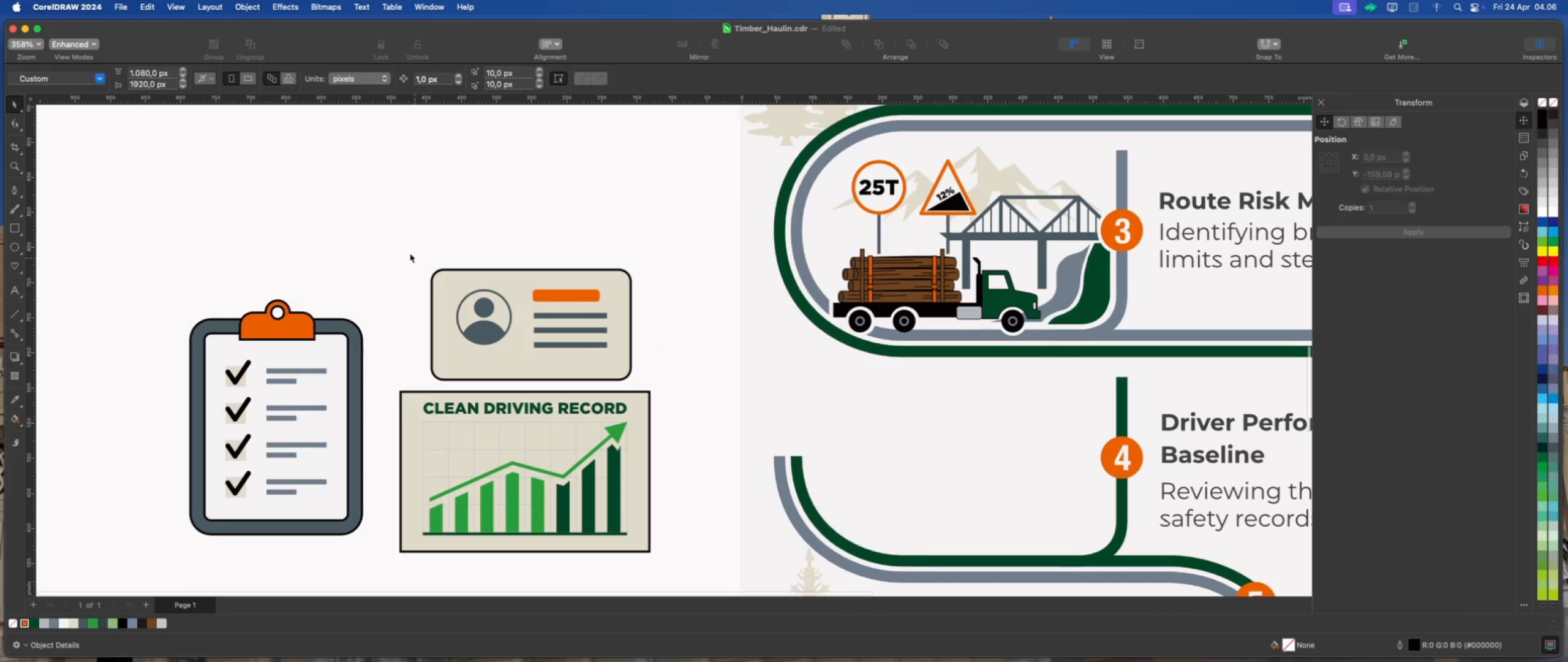 
left_click_drag(start_coordinate=[410, 247], to_coordinate=[663, 388])
 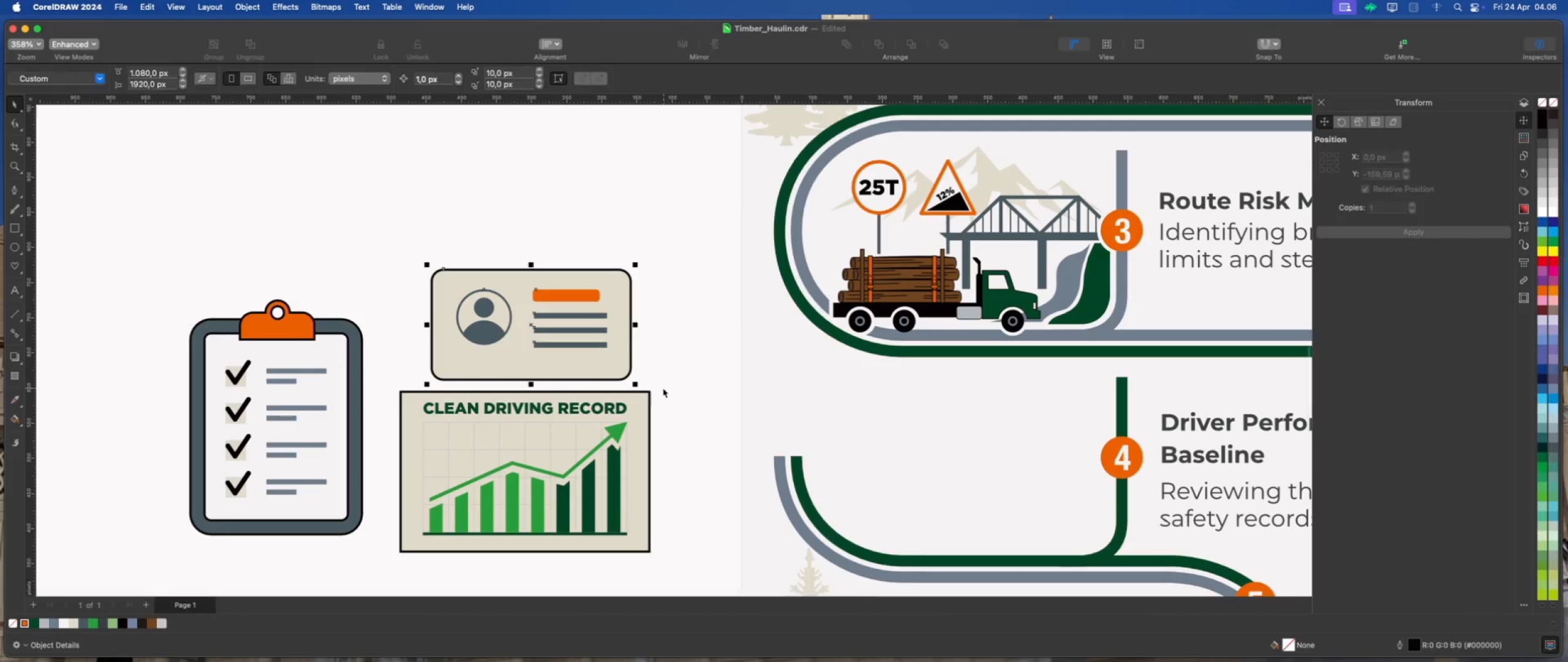 
key(Meta+G)
 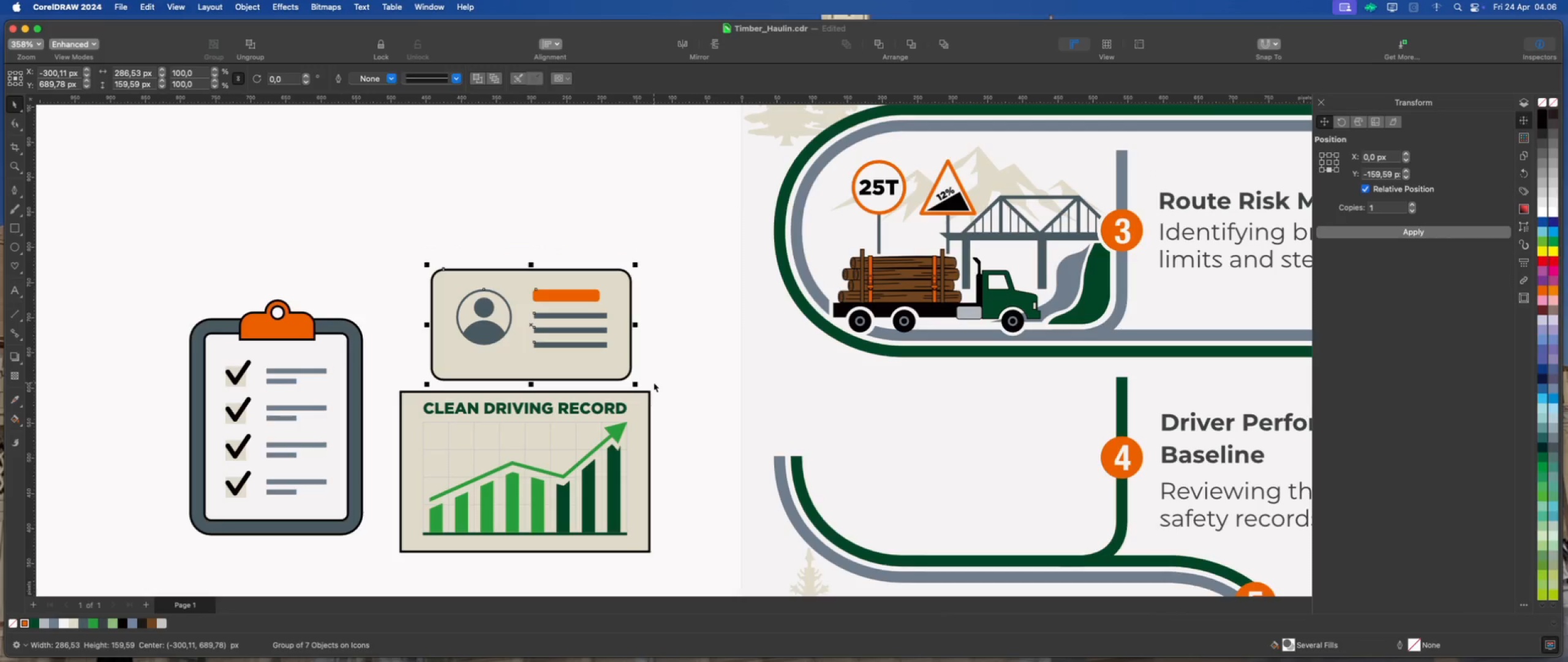 
scroll: coordinate [631, 377], scroll_direction: down, amount: 2.0
 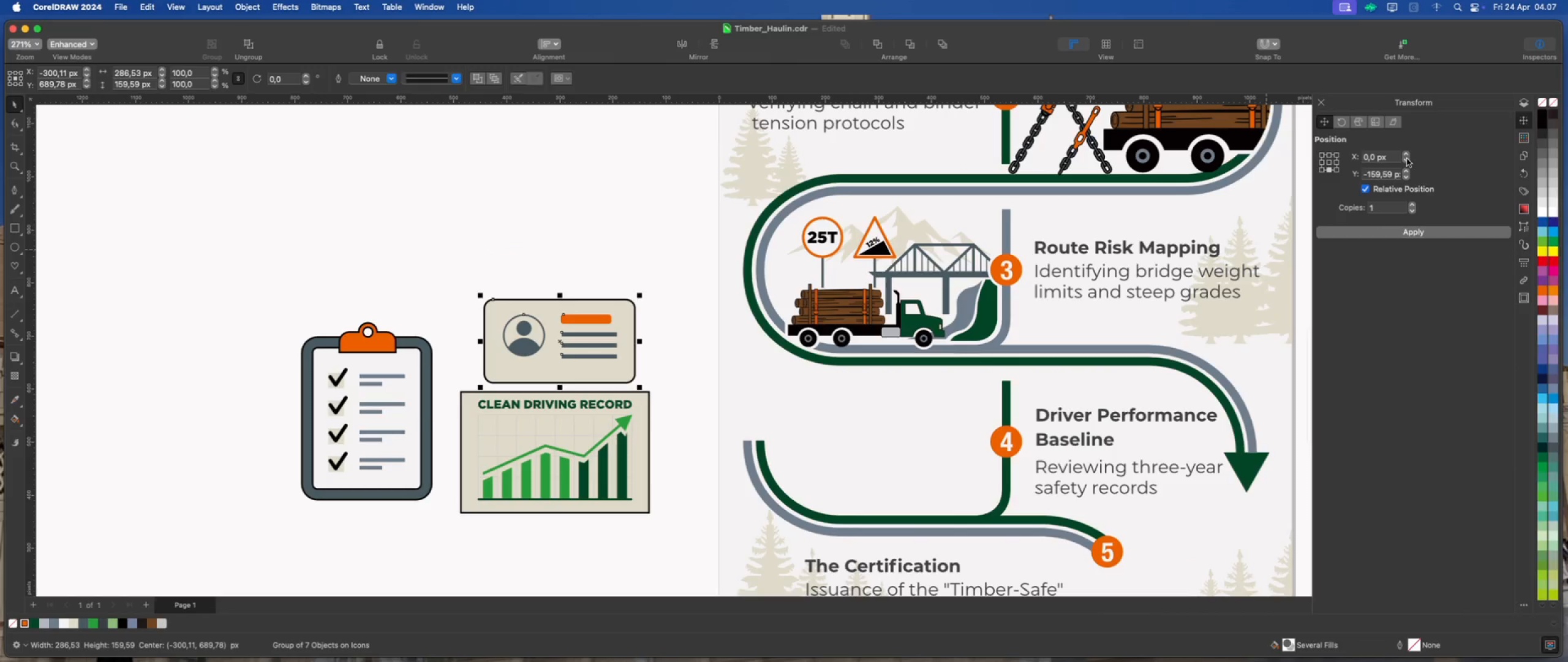 
left_click([1523, 101])
 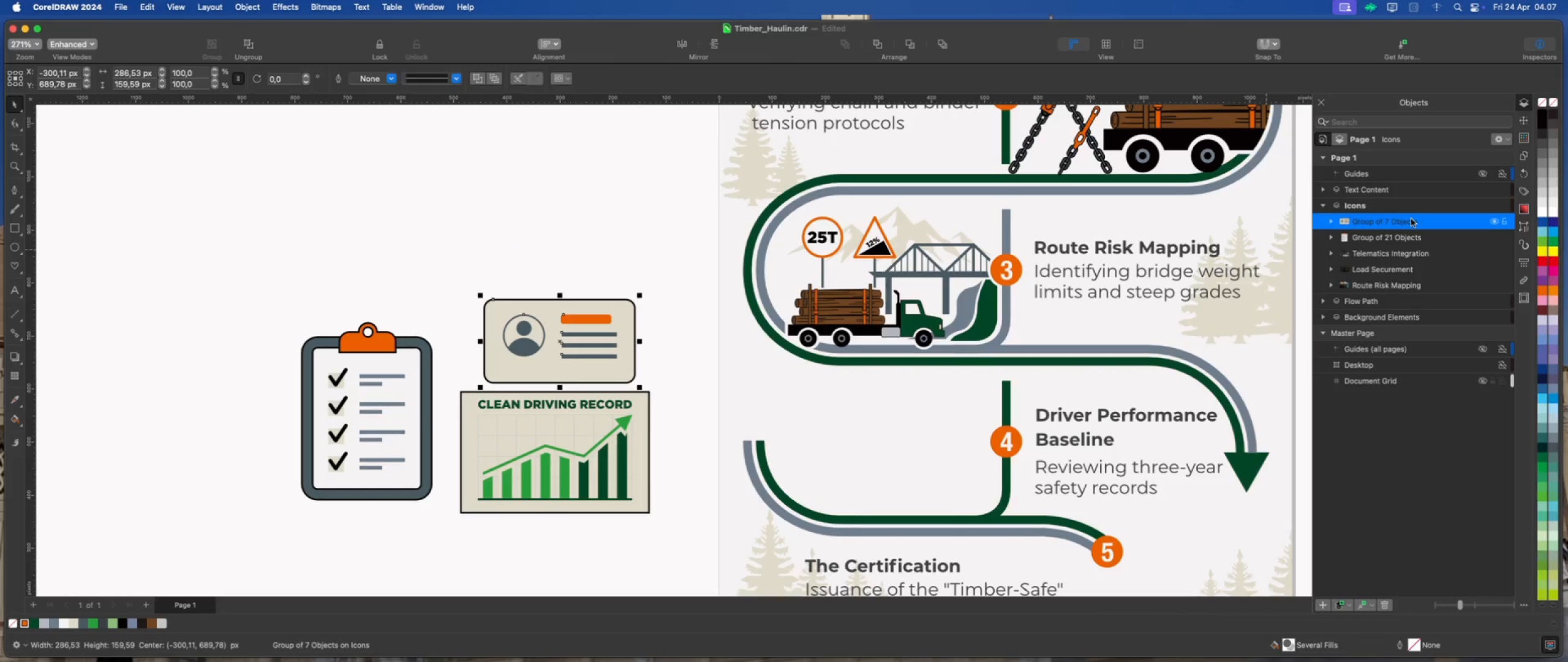 
double_click([1410, 221])
 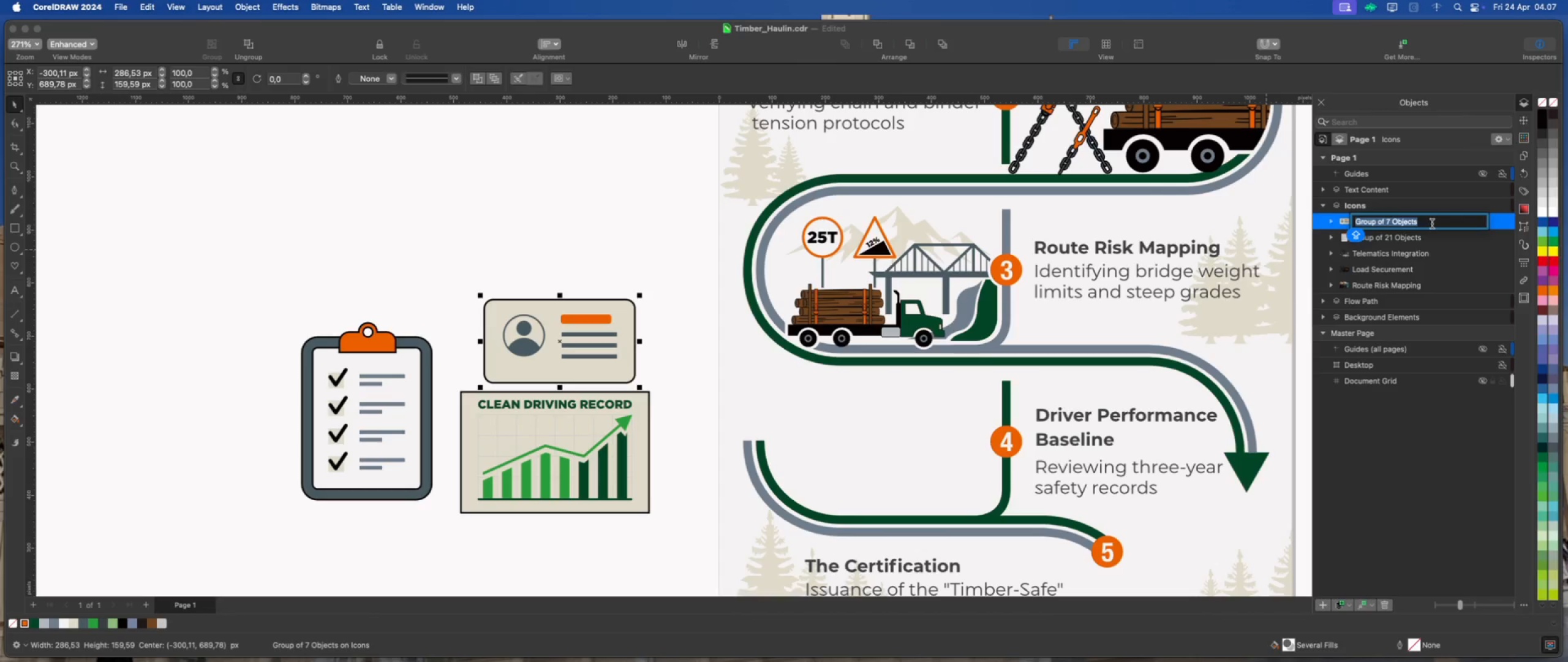 
wait(6.06)
 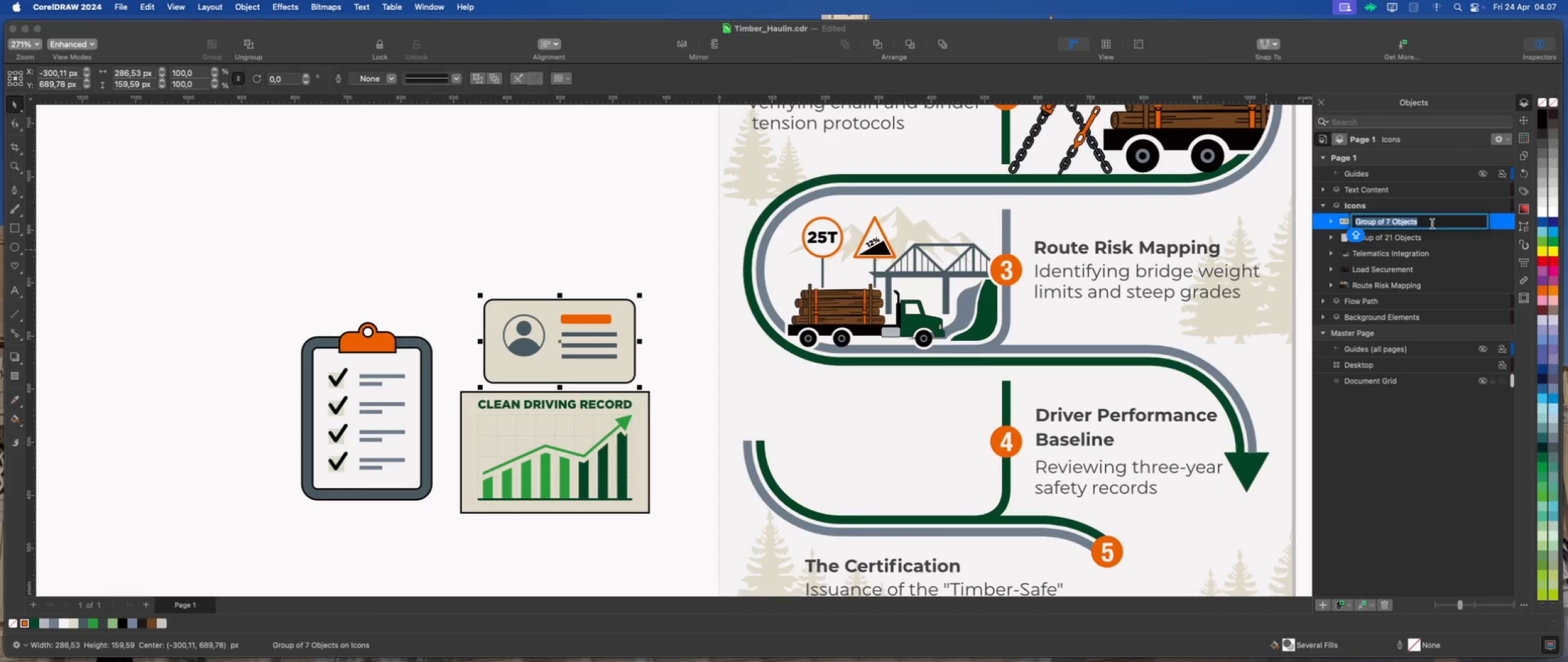 
type(Licence)
key(Backspace)
key(Backspace)
key(Backspace)
key(Backspace)
key(Backspace)
key(Backspace)
type(ICENCE)
 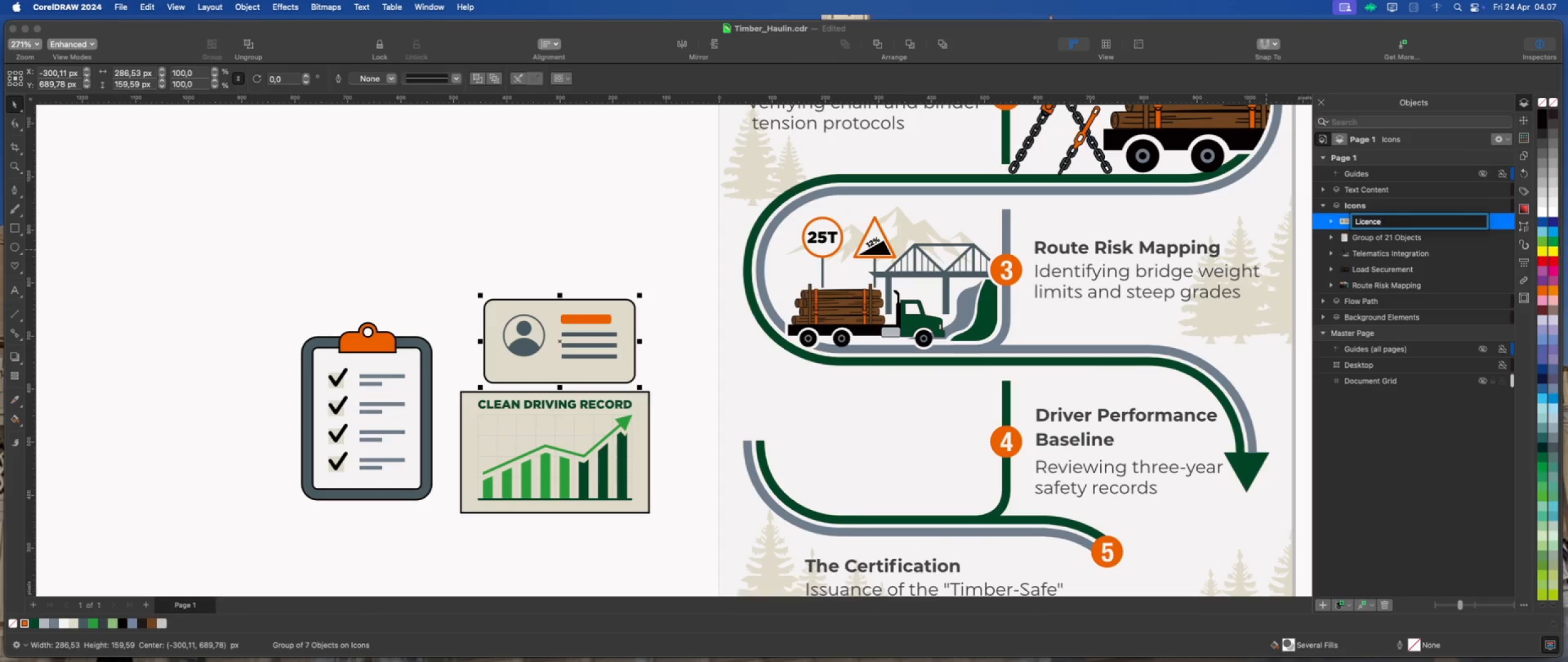 
hold_key(key=ArrowLeft, duration=0.94)
 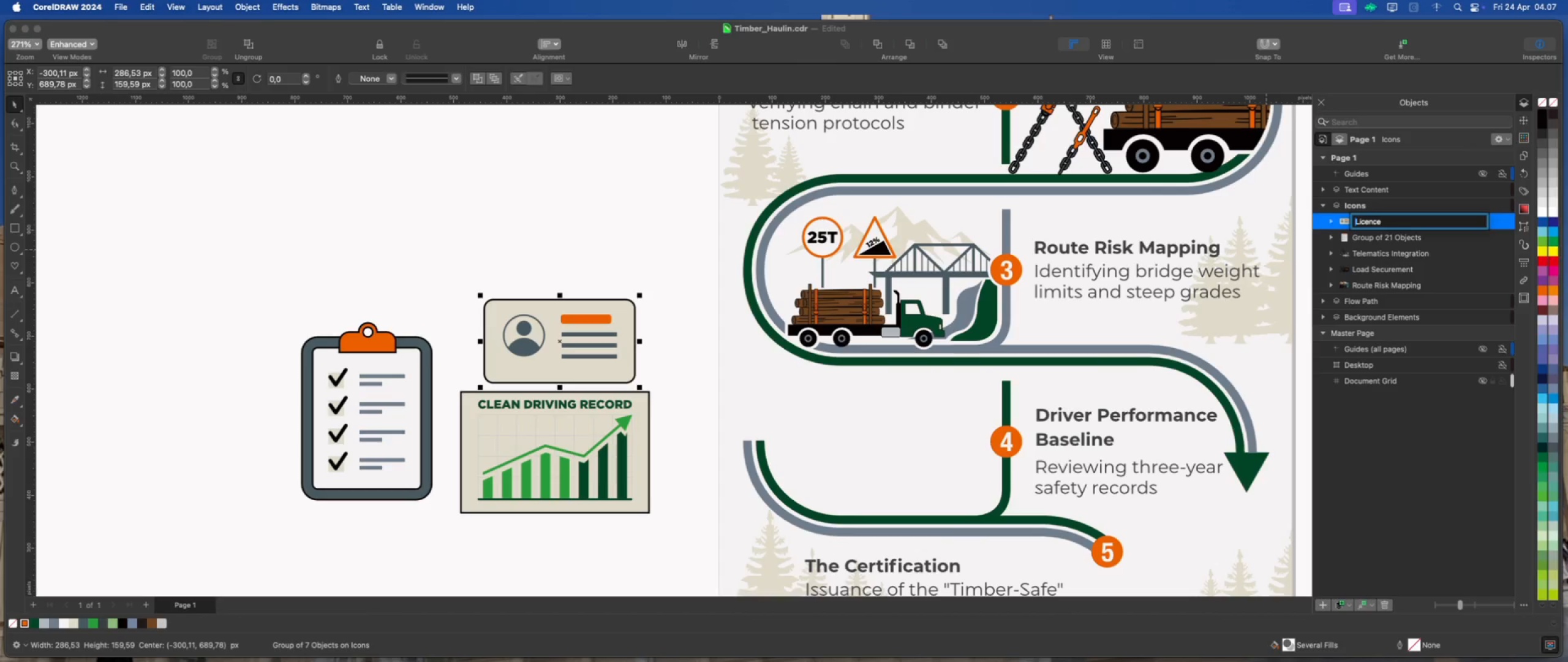 
type(DRIVING [Delete]L)
 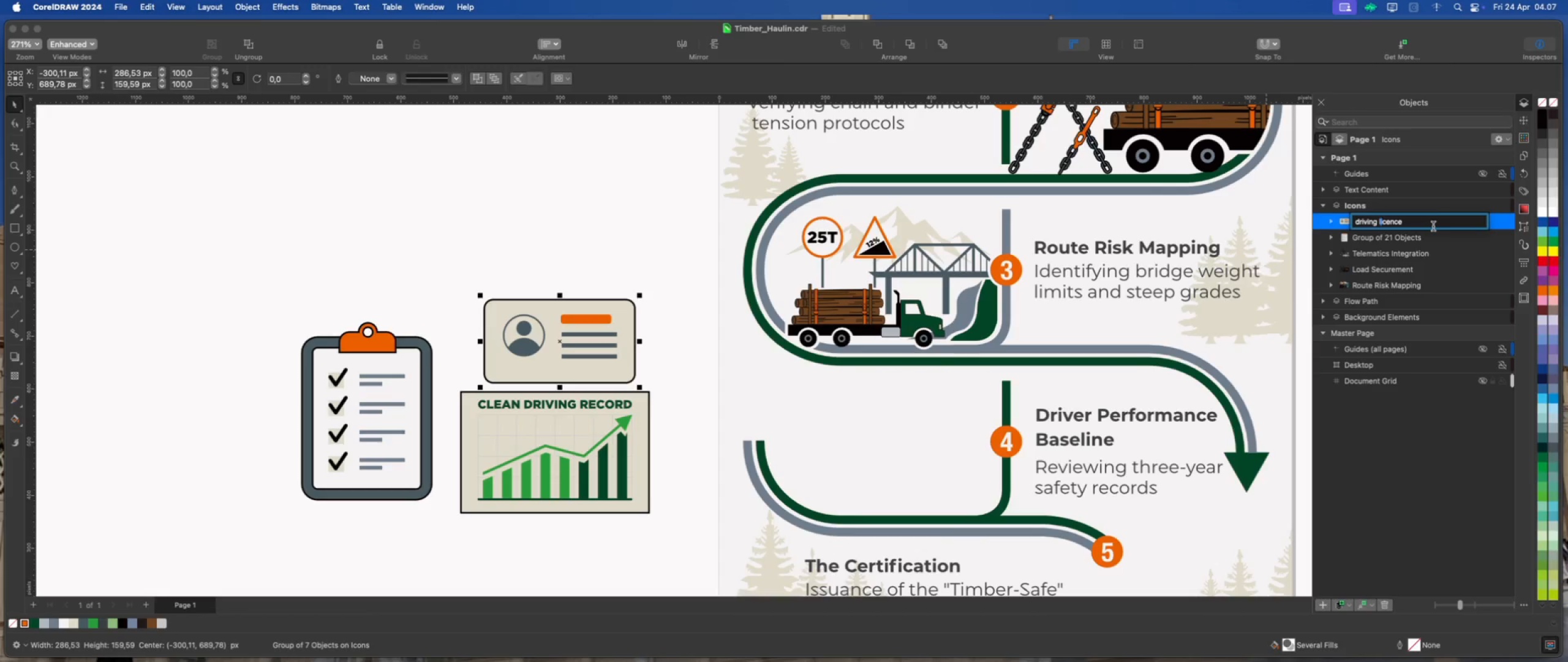 
left_click([1436, 238])
 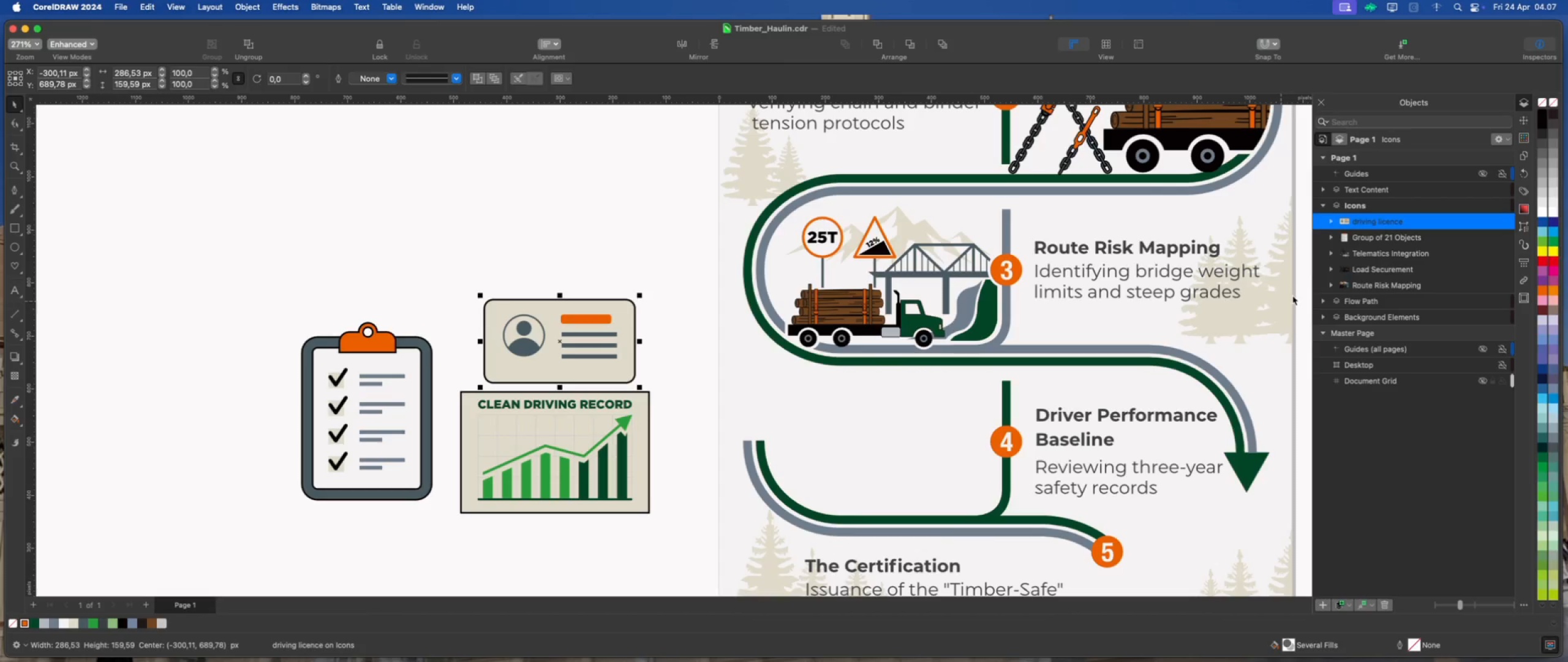 
left_click([1418, 239])
 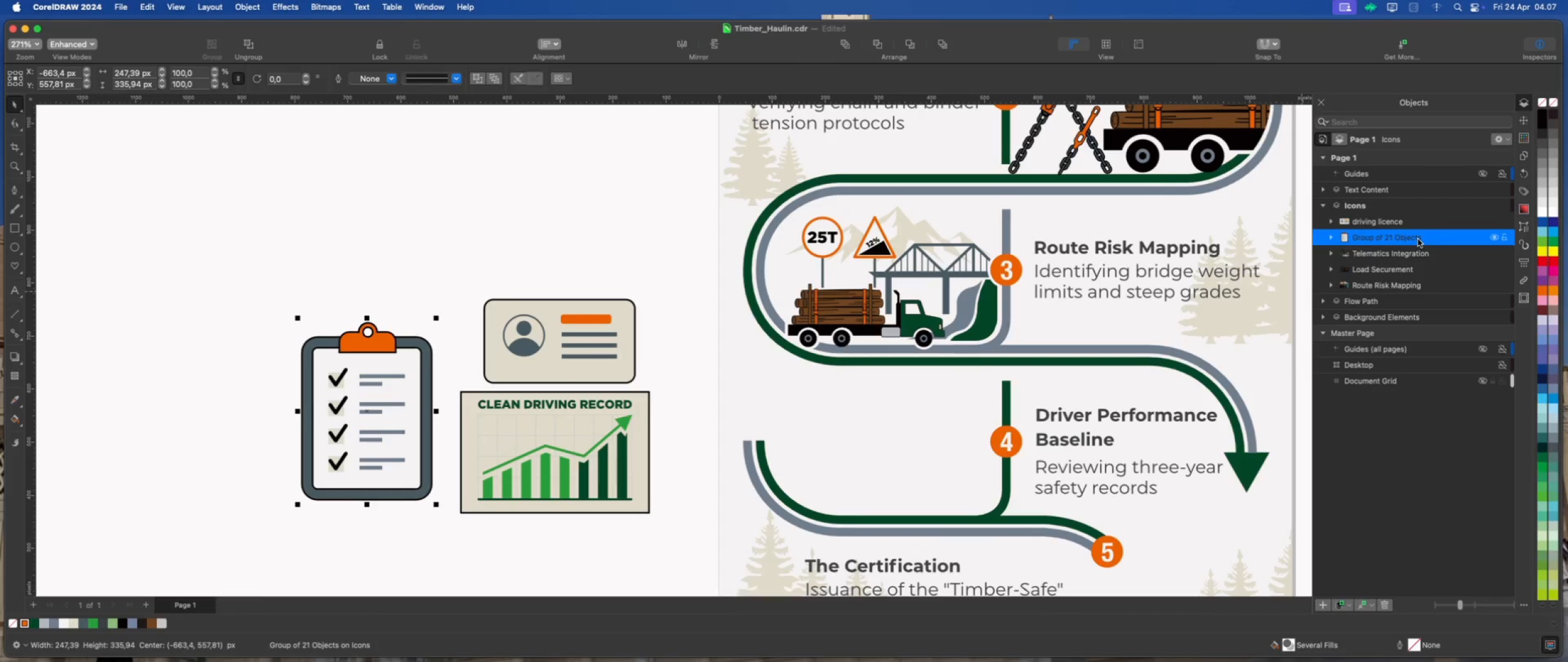 
double_click([1418, 239])
 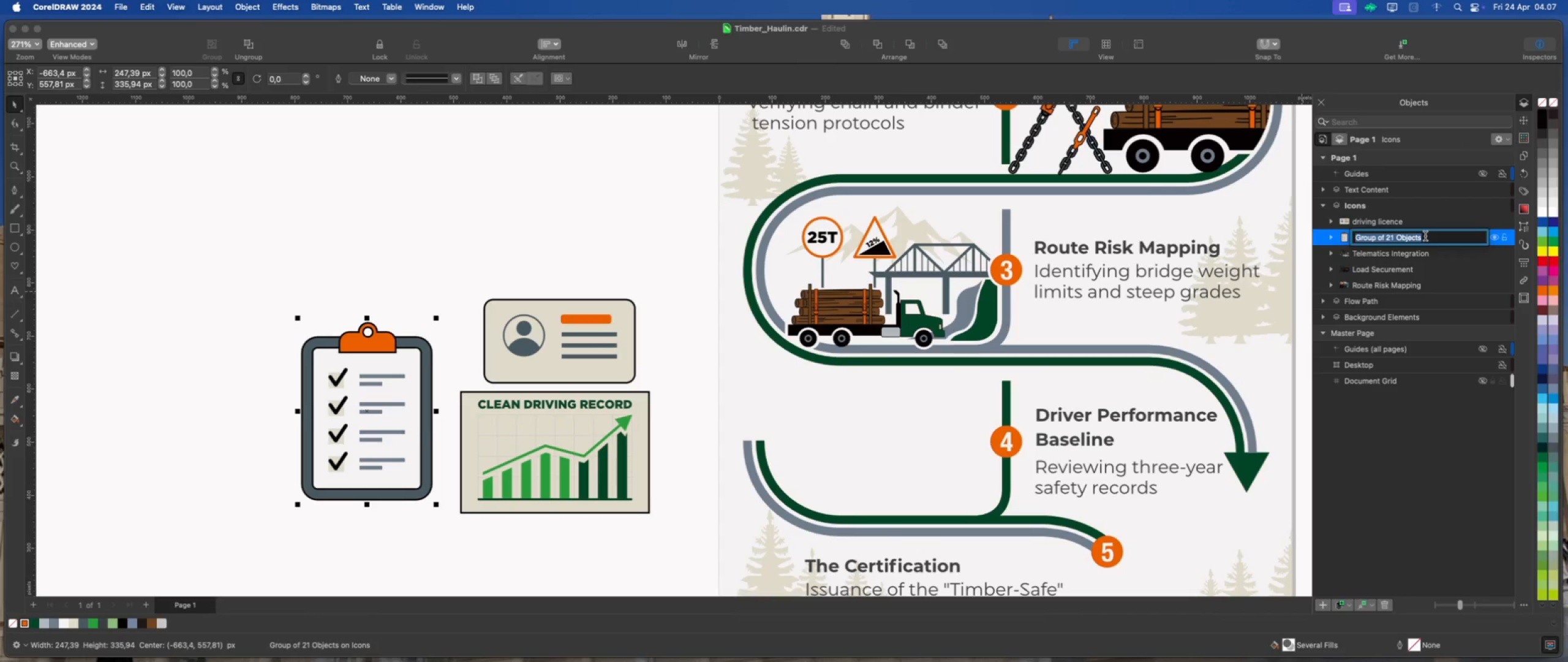 
type(STA)
key(Backspace)
key(Backspace)
key(Backspace)
type(CHECKLIST)
 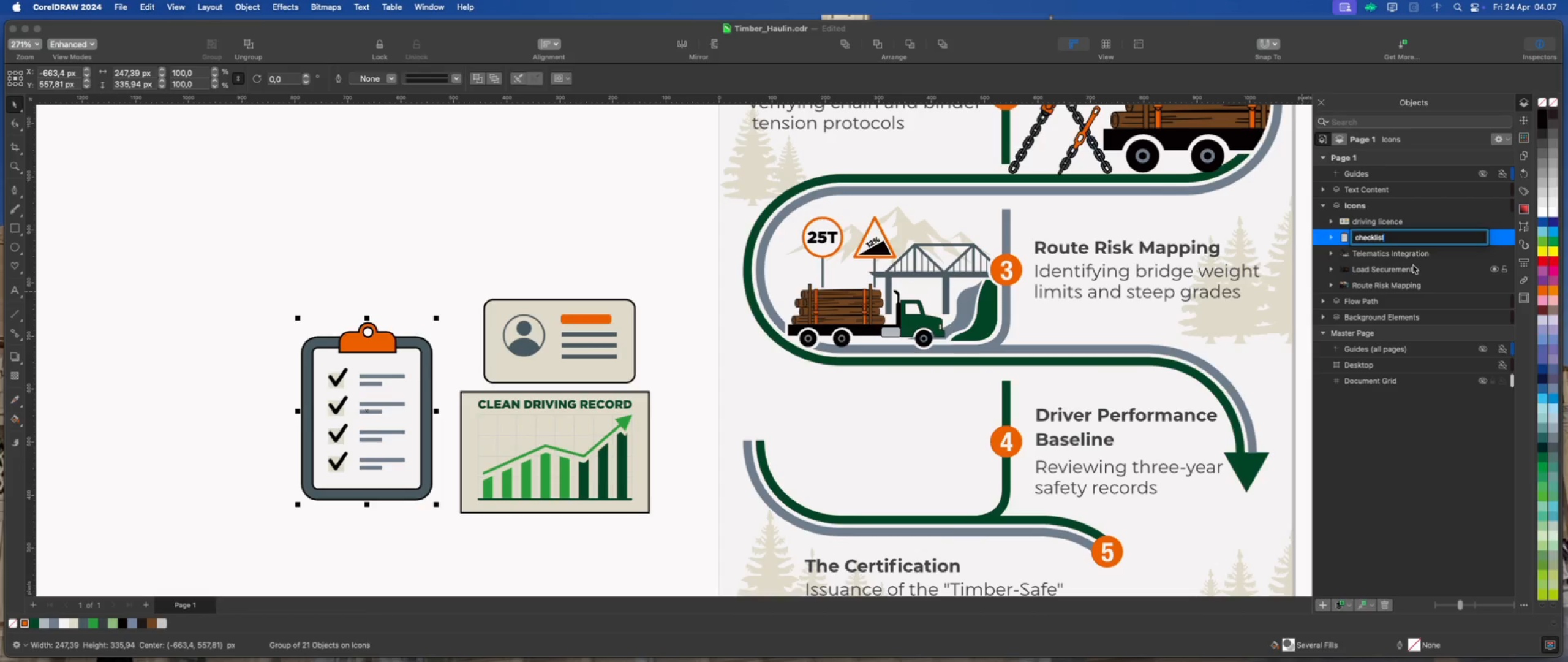 
left_click([587, 449])
 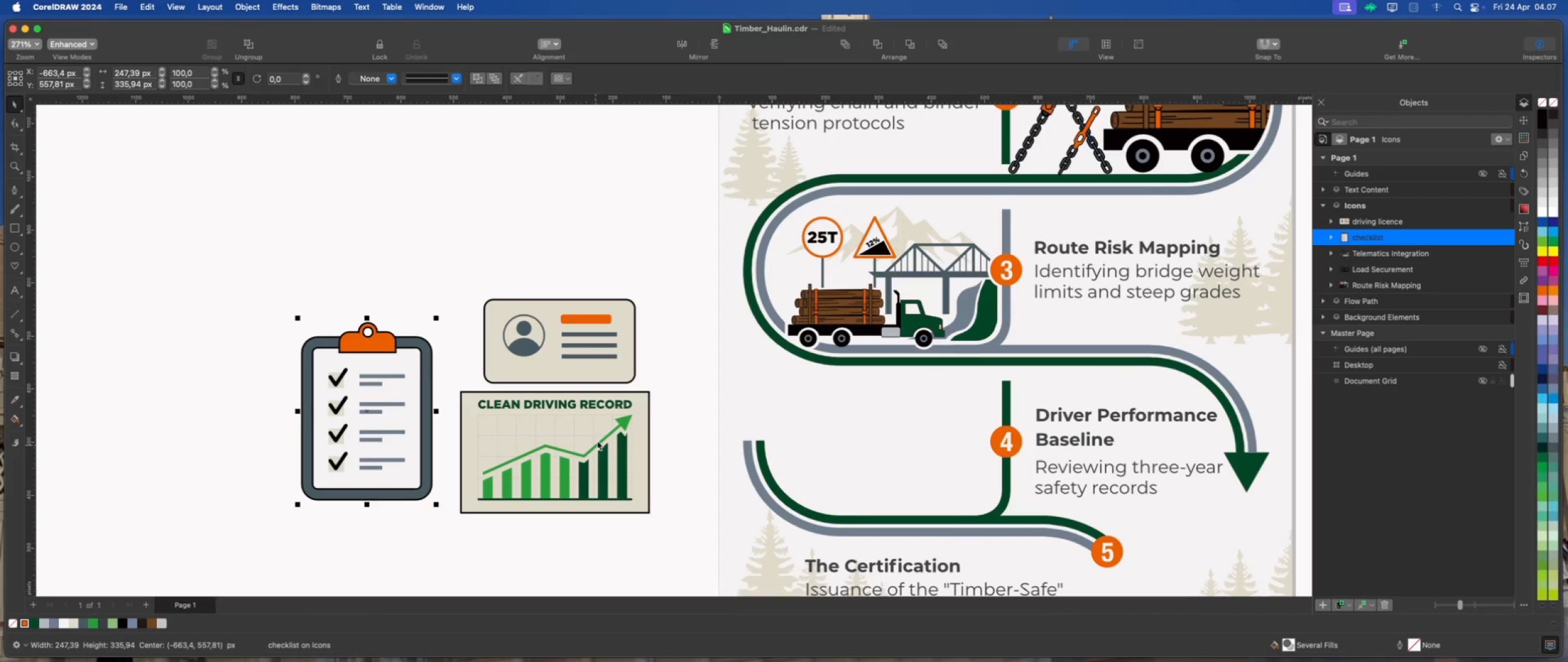 
left_click([601, 435])
 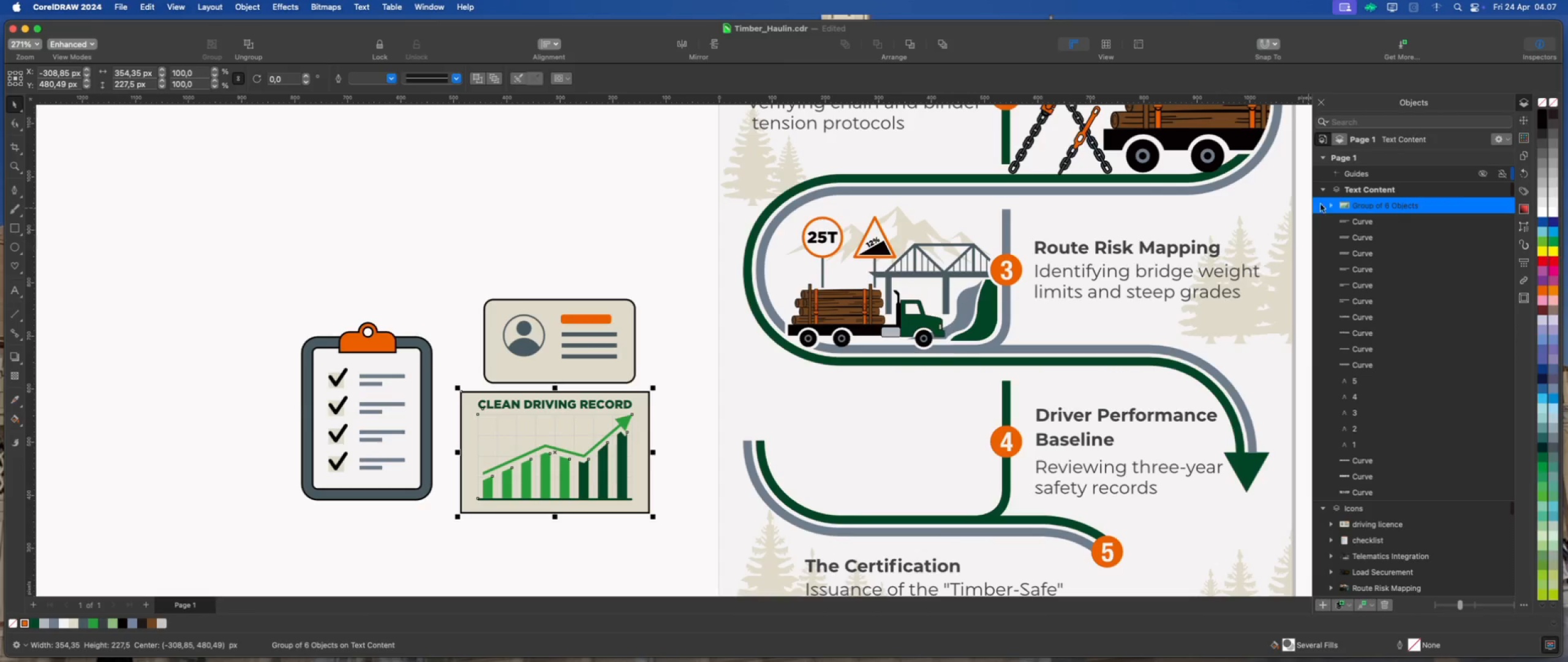 
left_click([1333, 206])
 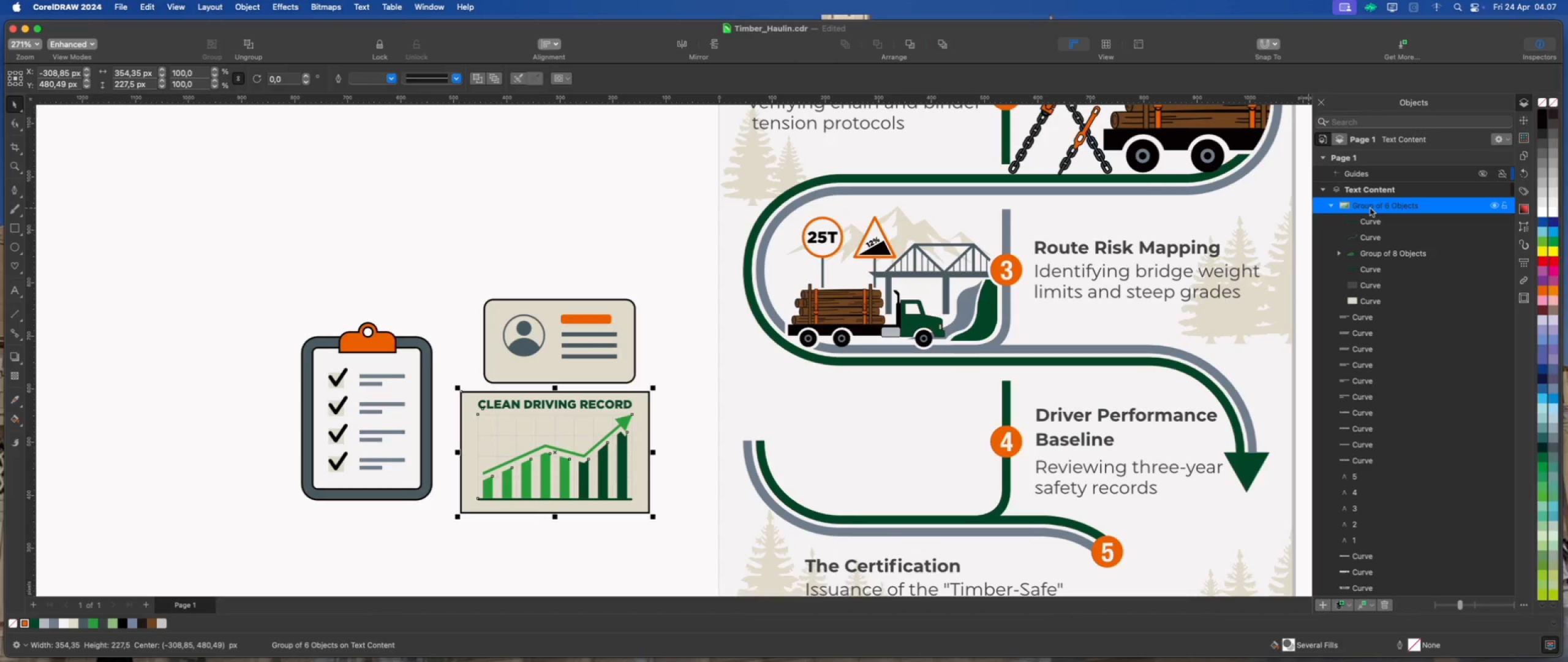 
double_click([1370, 208])
 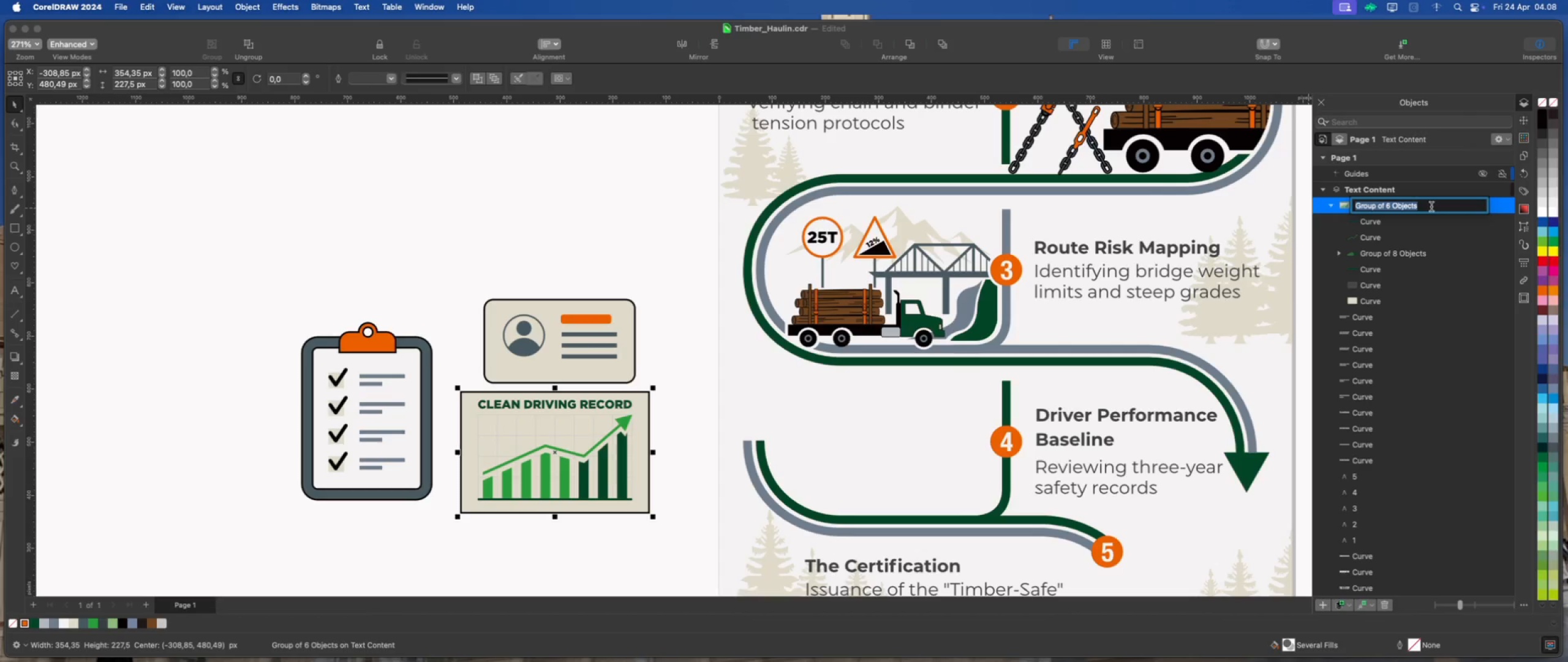 
type(Clean Drivinf)
key(Backspace)
type(g Record)
 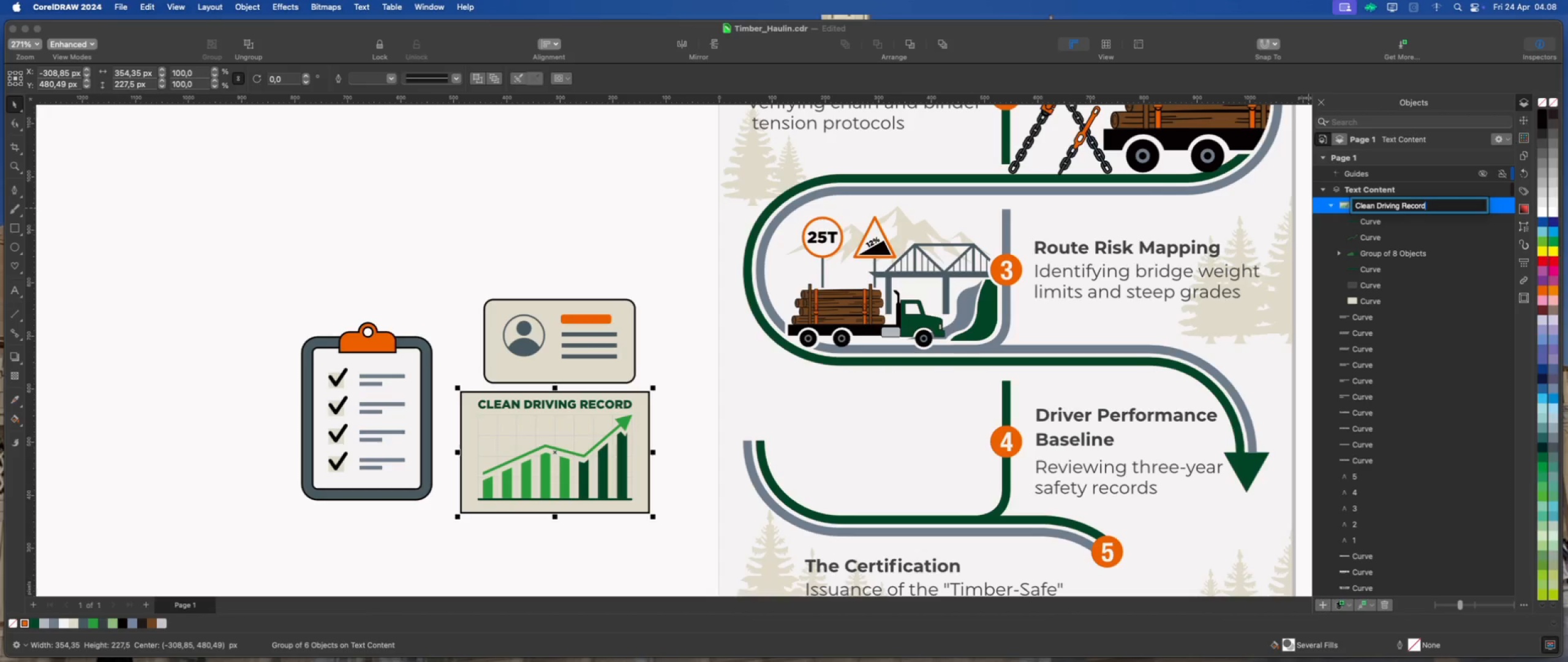 
left_click([1427, 231])
 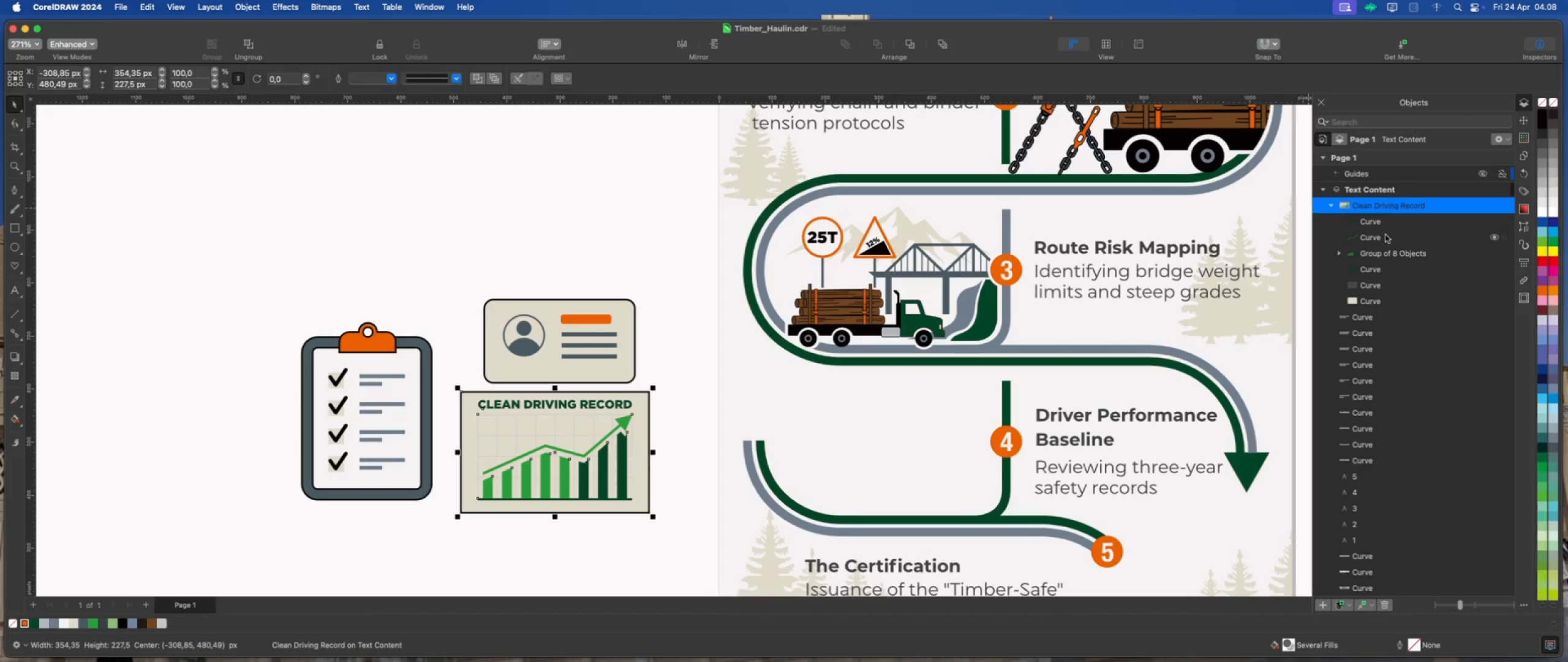 
scroll: coordinate [1376, 235], scroll_direction: up, amount: 4.0
 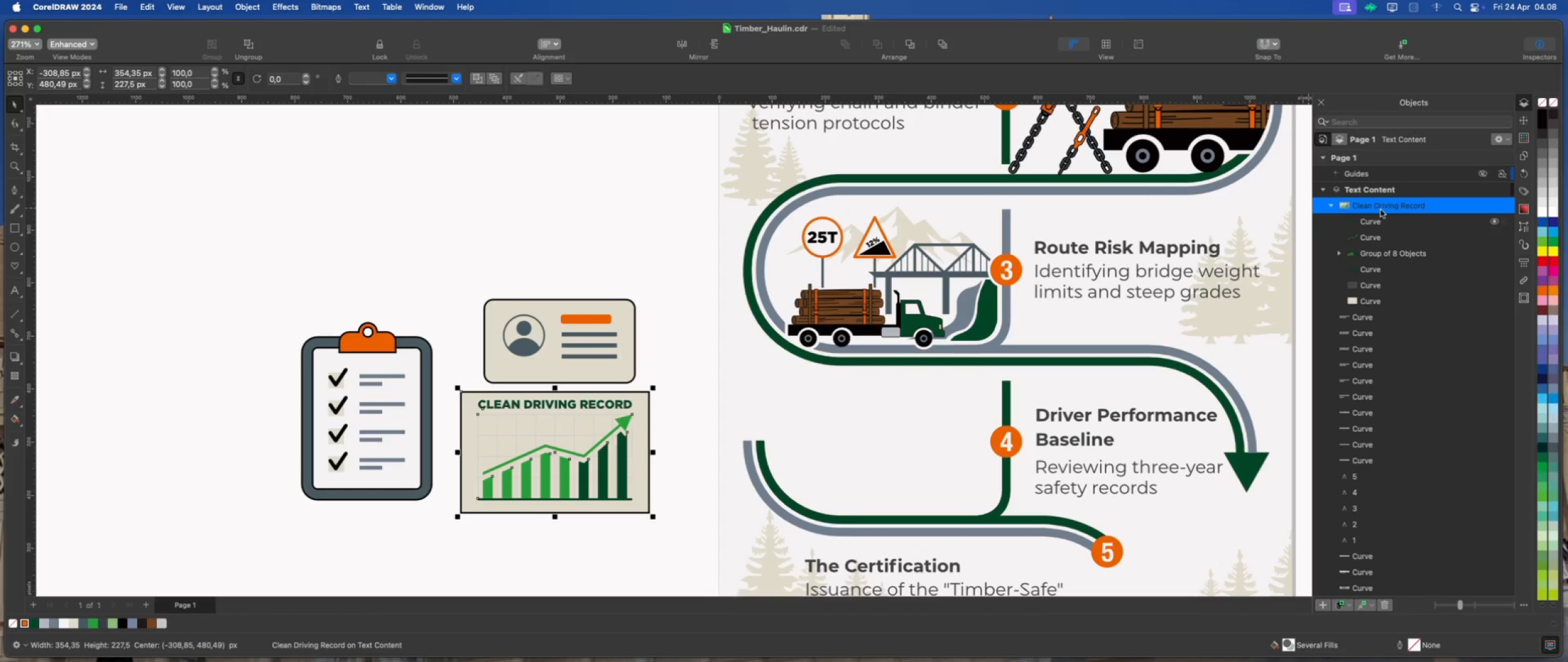 
left_click([1383, 207])
 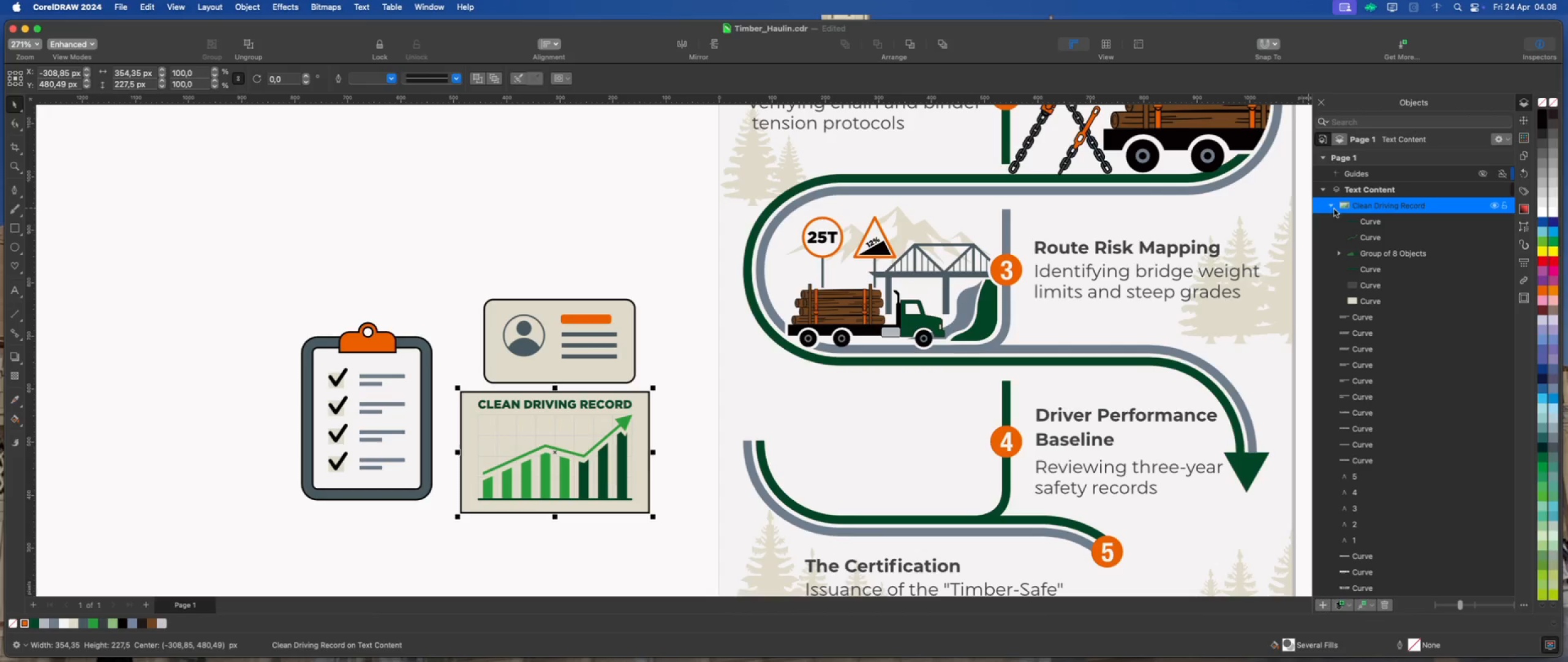 
left_click([1330, 207])
 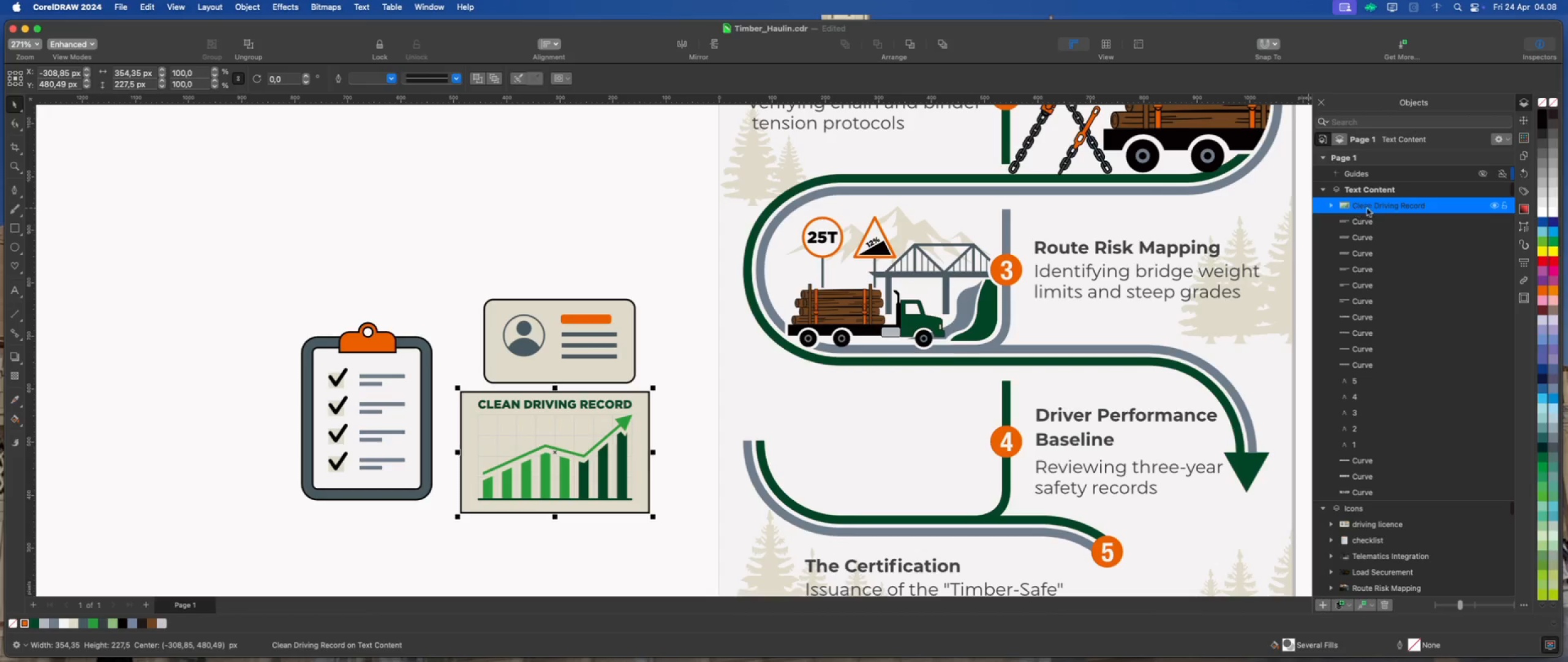 
scroll: coordinate [1365, 223], scroll_direction: up, amount: 1.0
 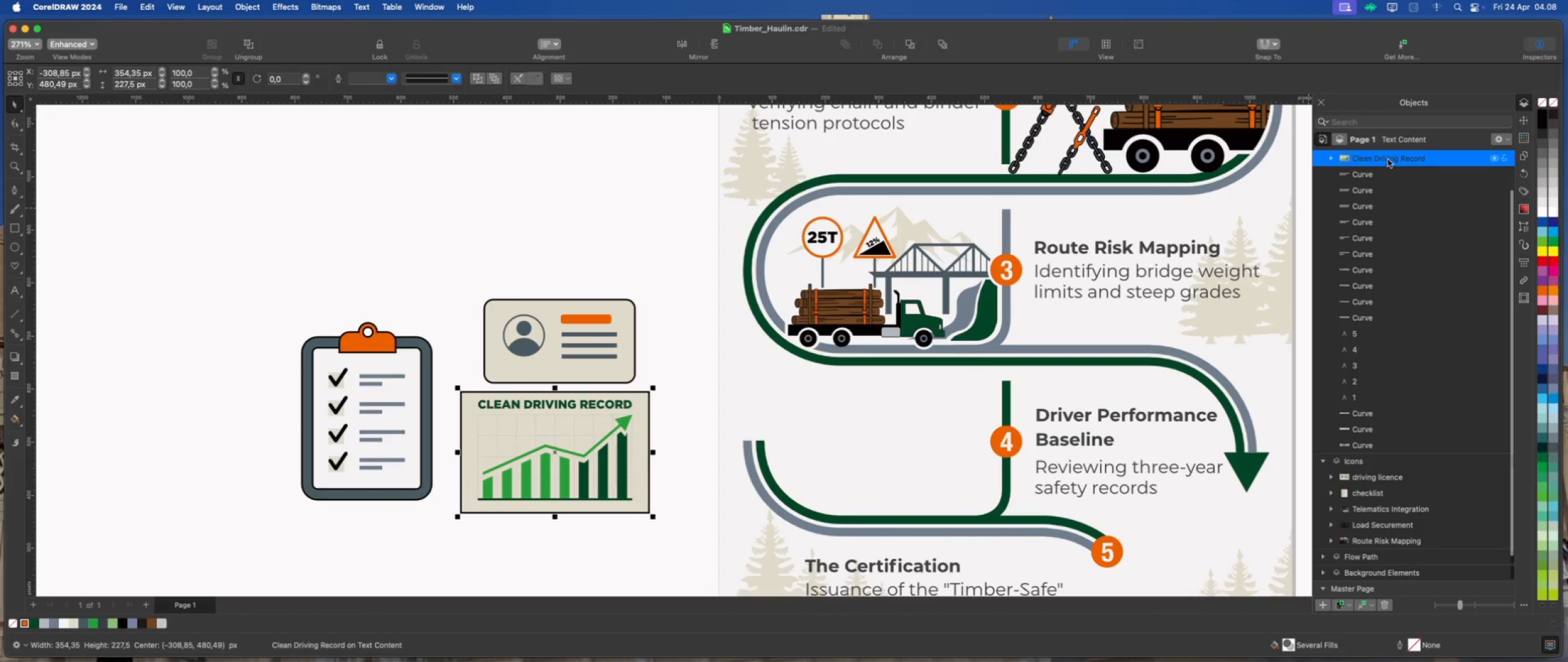 
left_click_drag(start_coordinate=[1389, 158], to_coordinate=[1387, 468])
 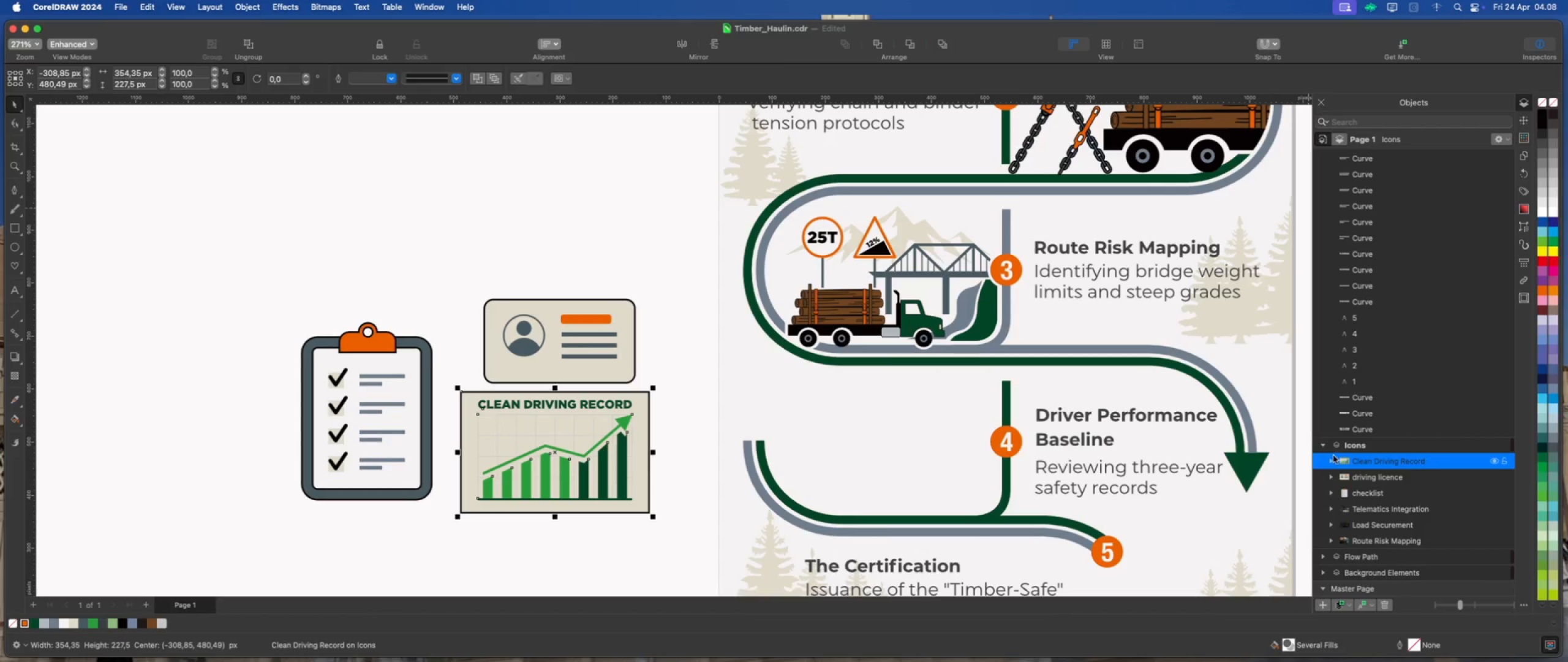 
scroll: coordinate [1345, 316], scroll_direction: up, amount: 10.0
 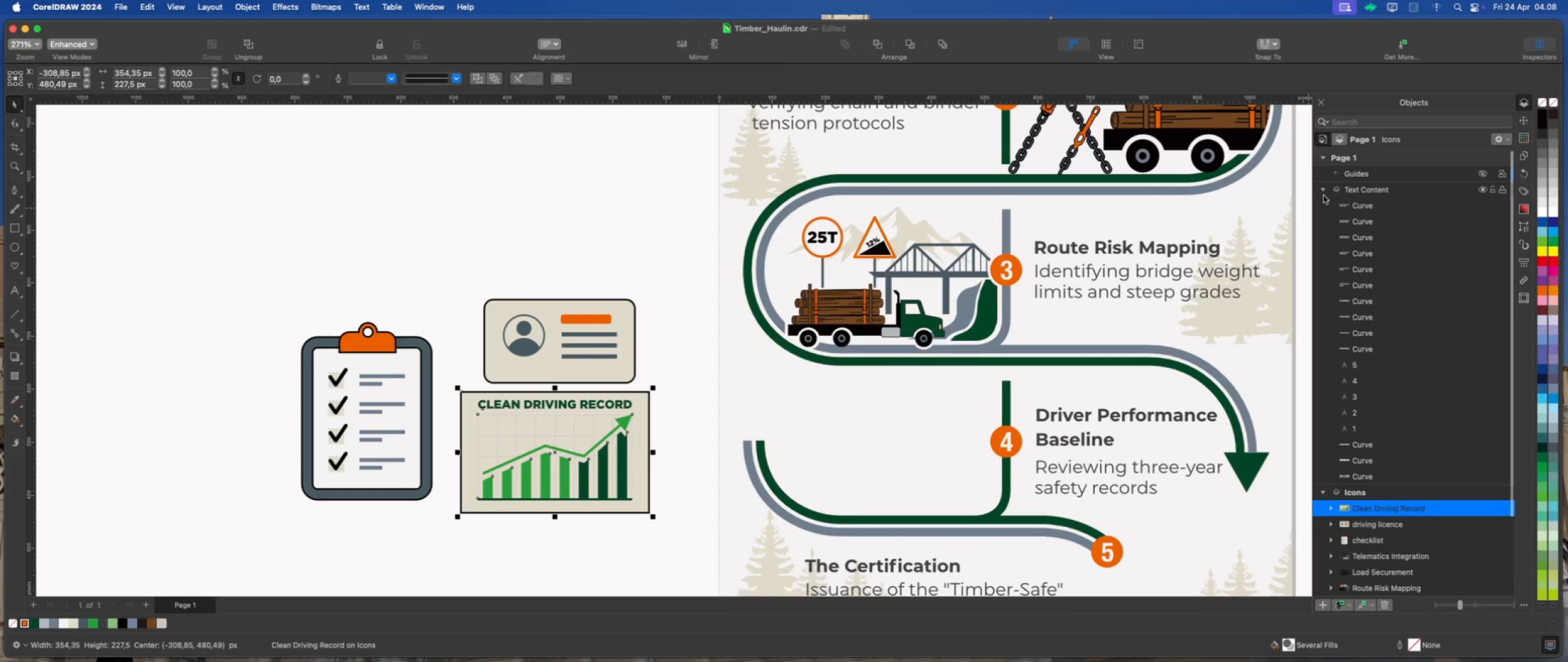 
left_click([1324, 191])
 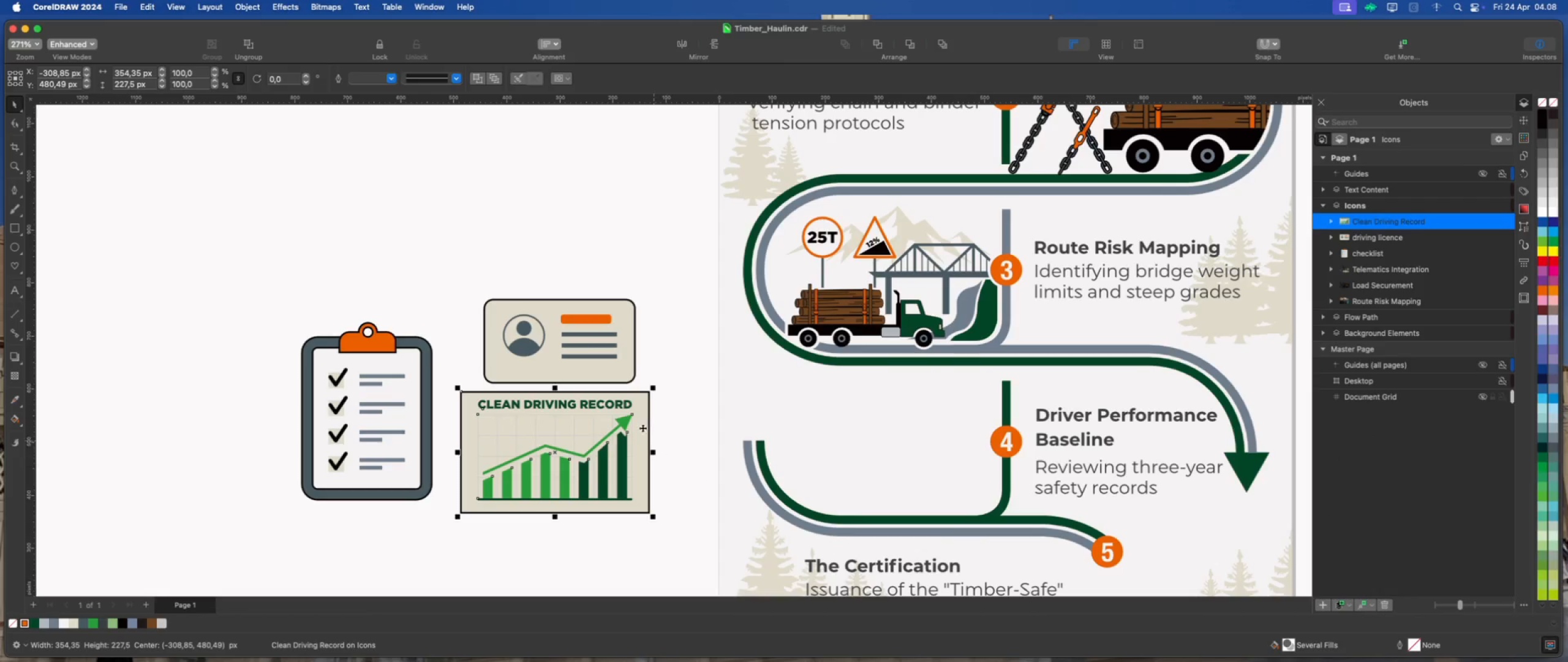 
left_click([671, 378])
 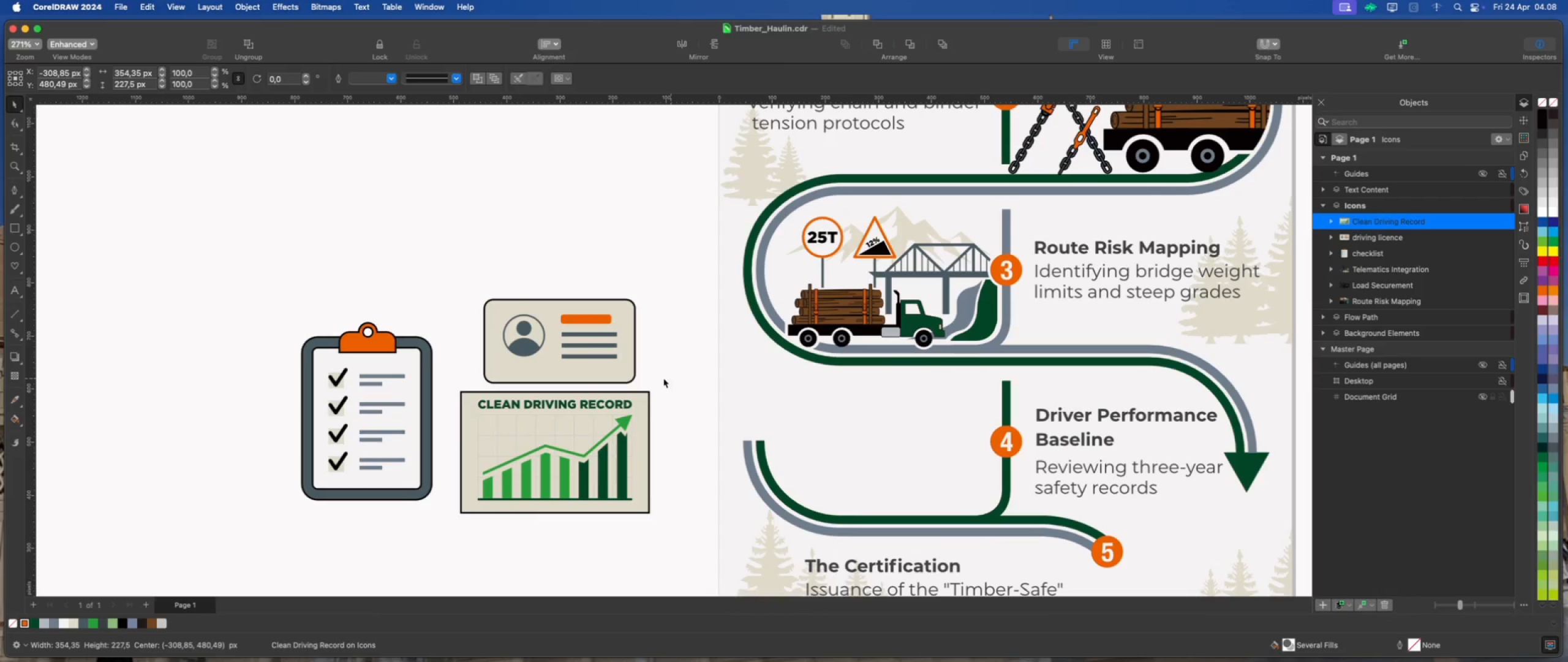 
scroll: coordinate [580, 368], scroll_direction: down, amount: 2.0
 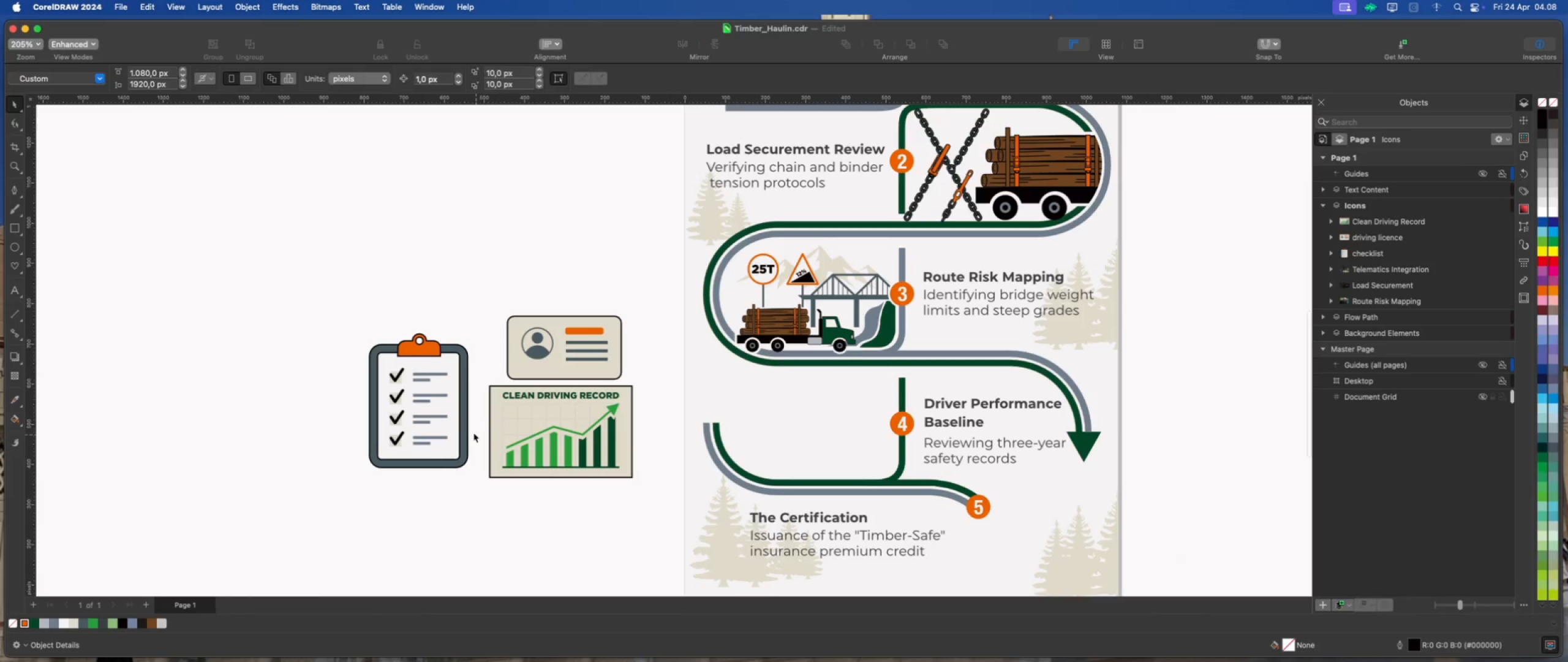 
left_click([457, 422])
 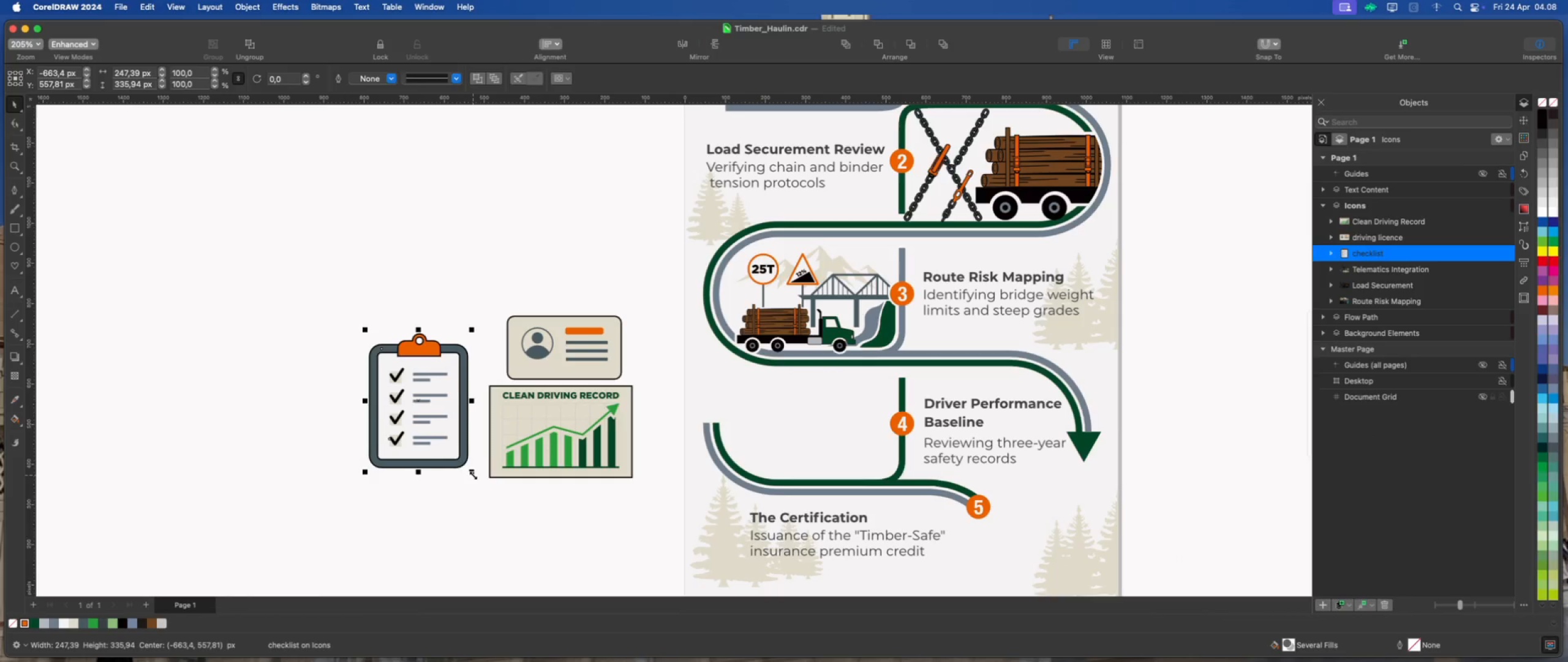 
left_click_drag(start_coordinate=[473, 474], to_coordinate=[433, 406])
 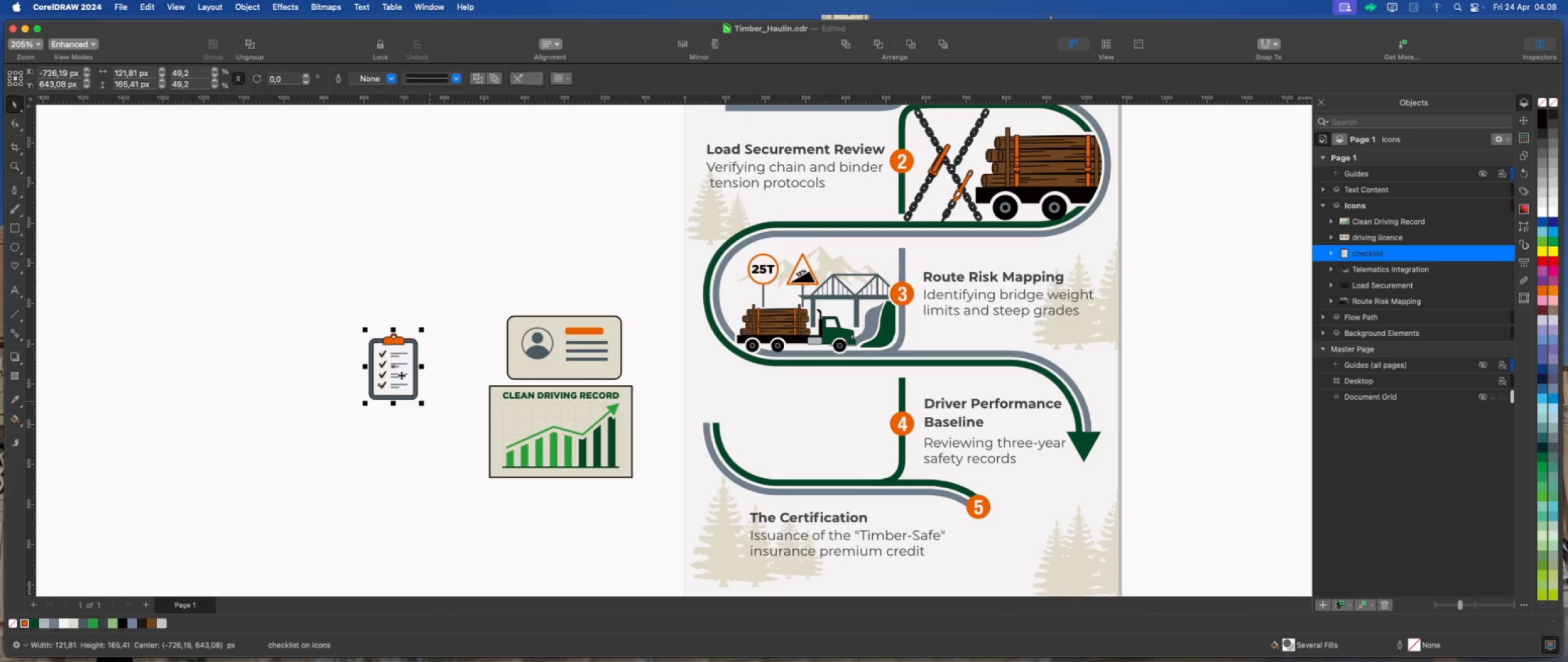 
left_click_drag(start_coordinate=[395, 370], to_coordinate=[772, 427])
 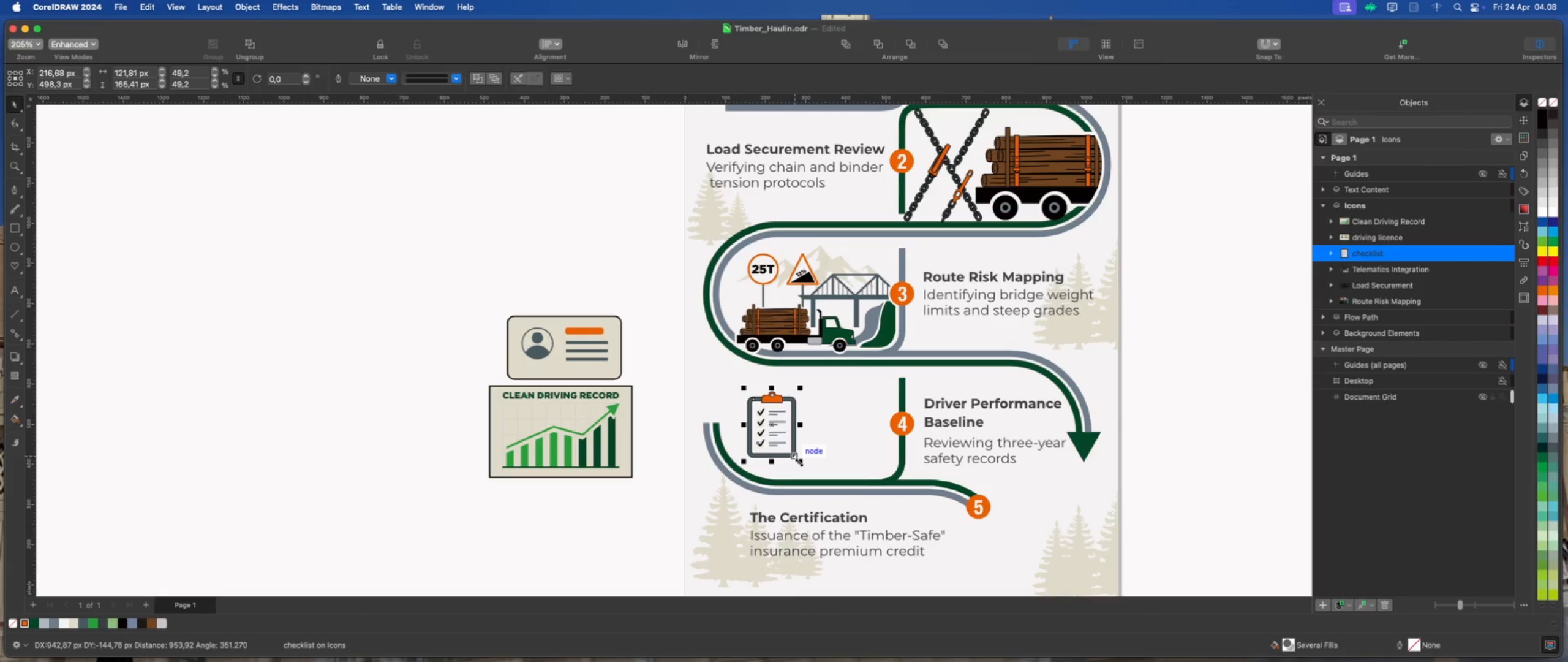 
left_click_drag(start_coordinate=[800, 462], to_coordinate=[810, 481])
 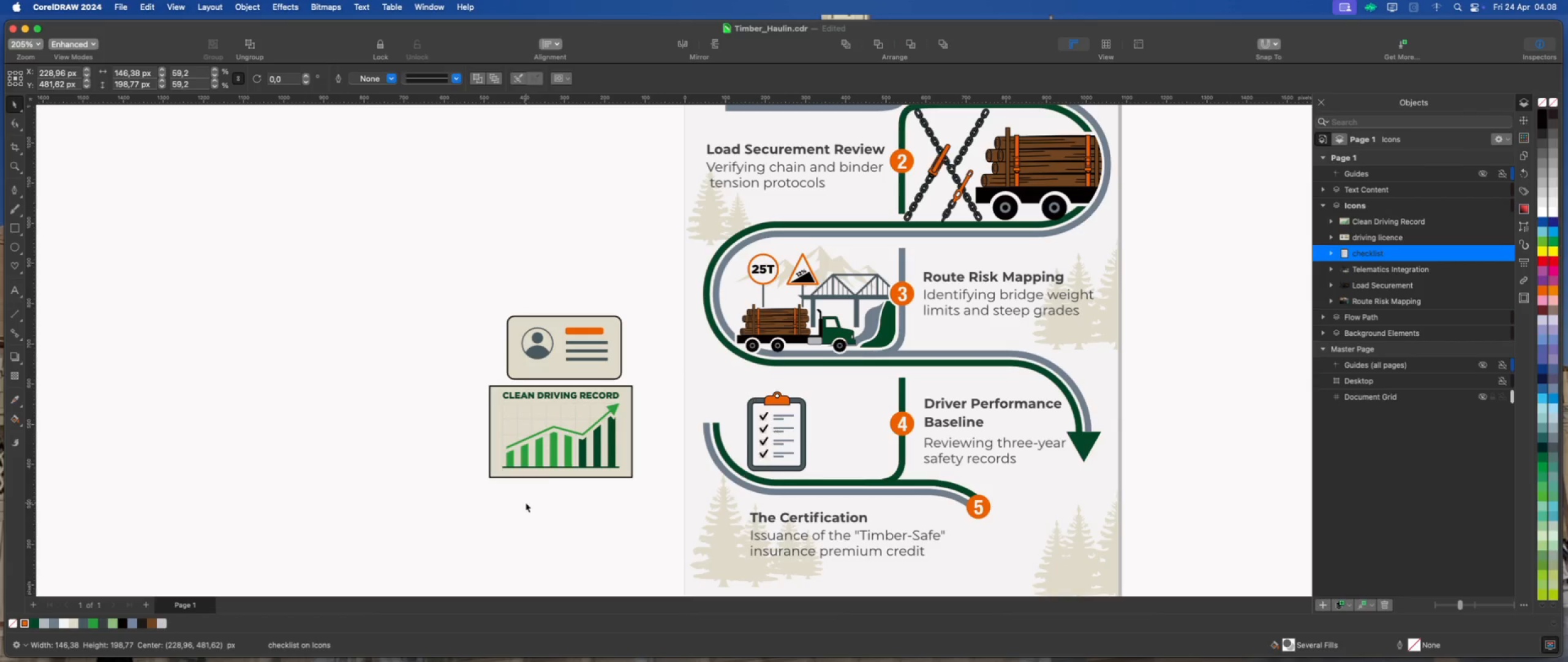 
double_click([559, 452])
 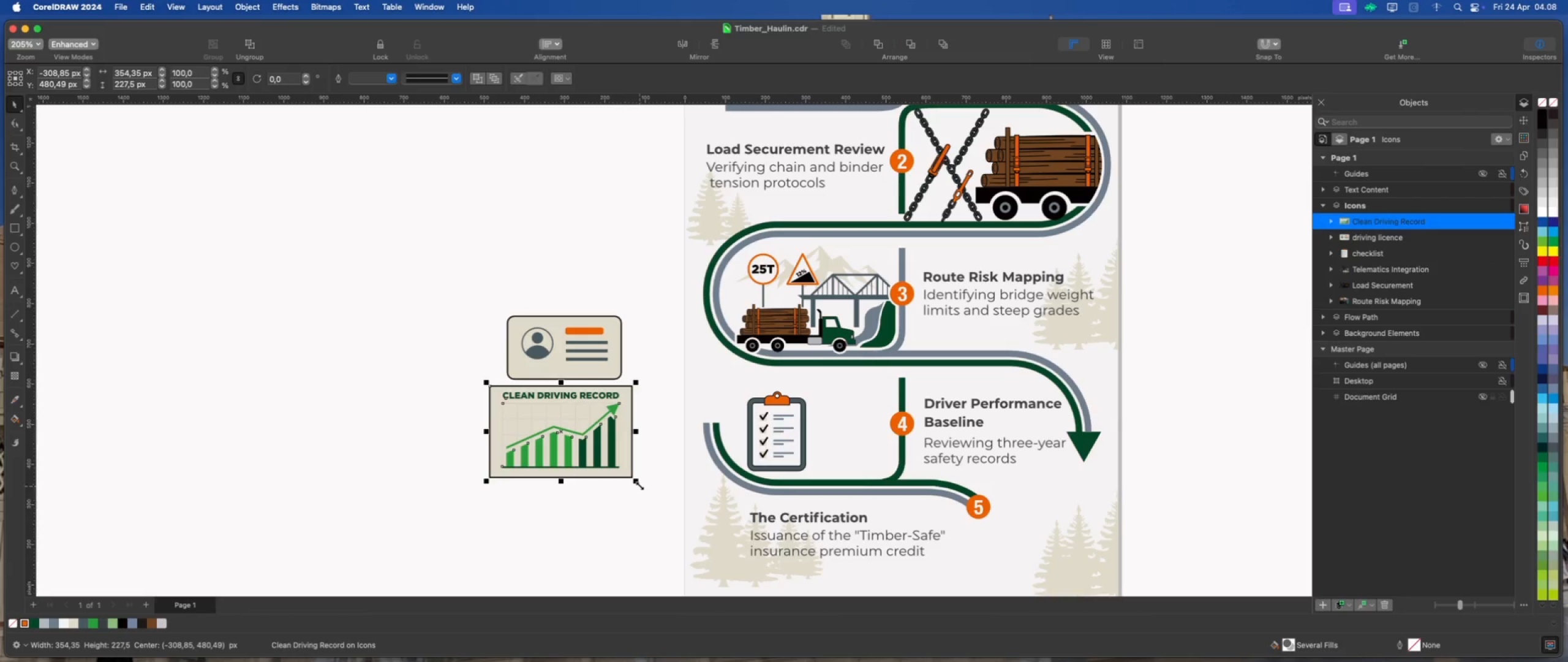 
left_click_drag(start_coordinate=[638, 481], to_coordinate=[600, 456])
 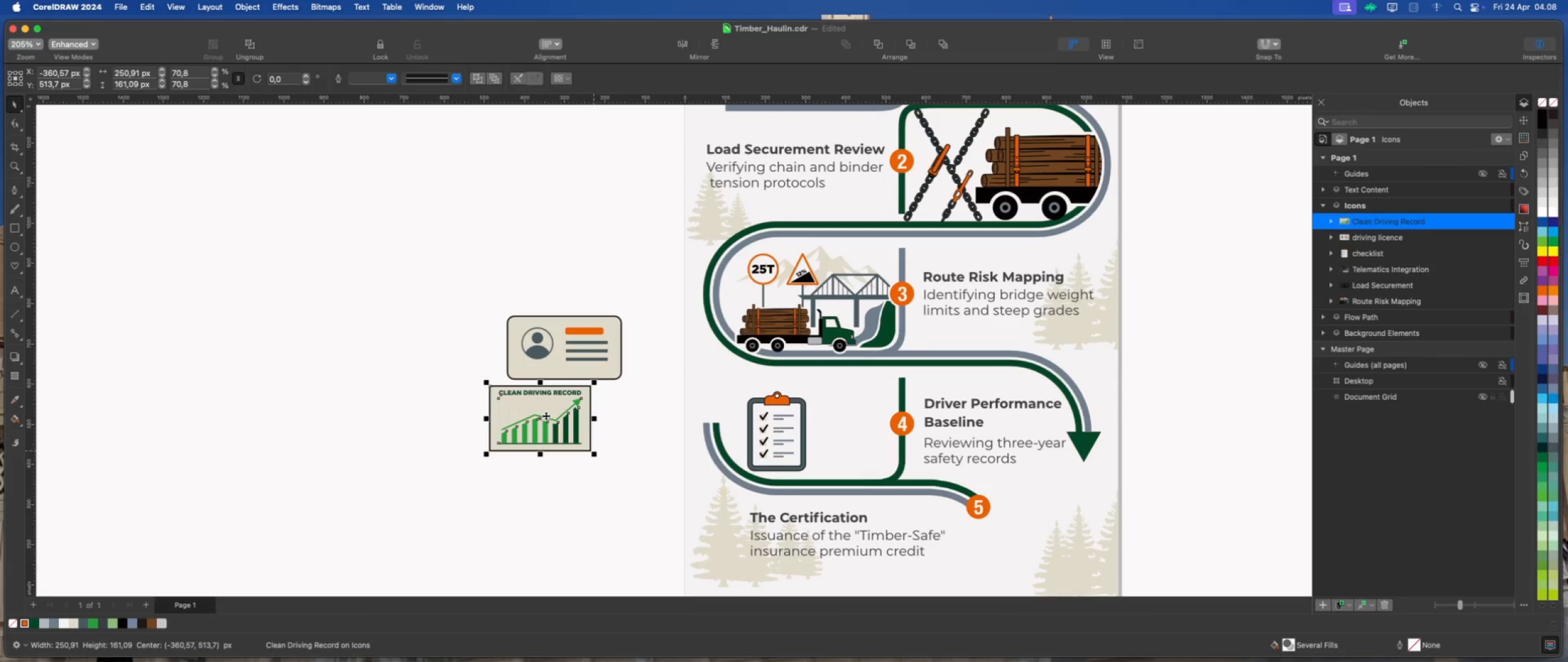 
left_click_drag(start_coordinate=[541, 413], to_coordinate=[842, 445])
 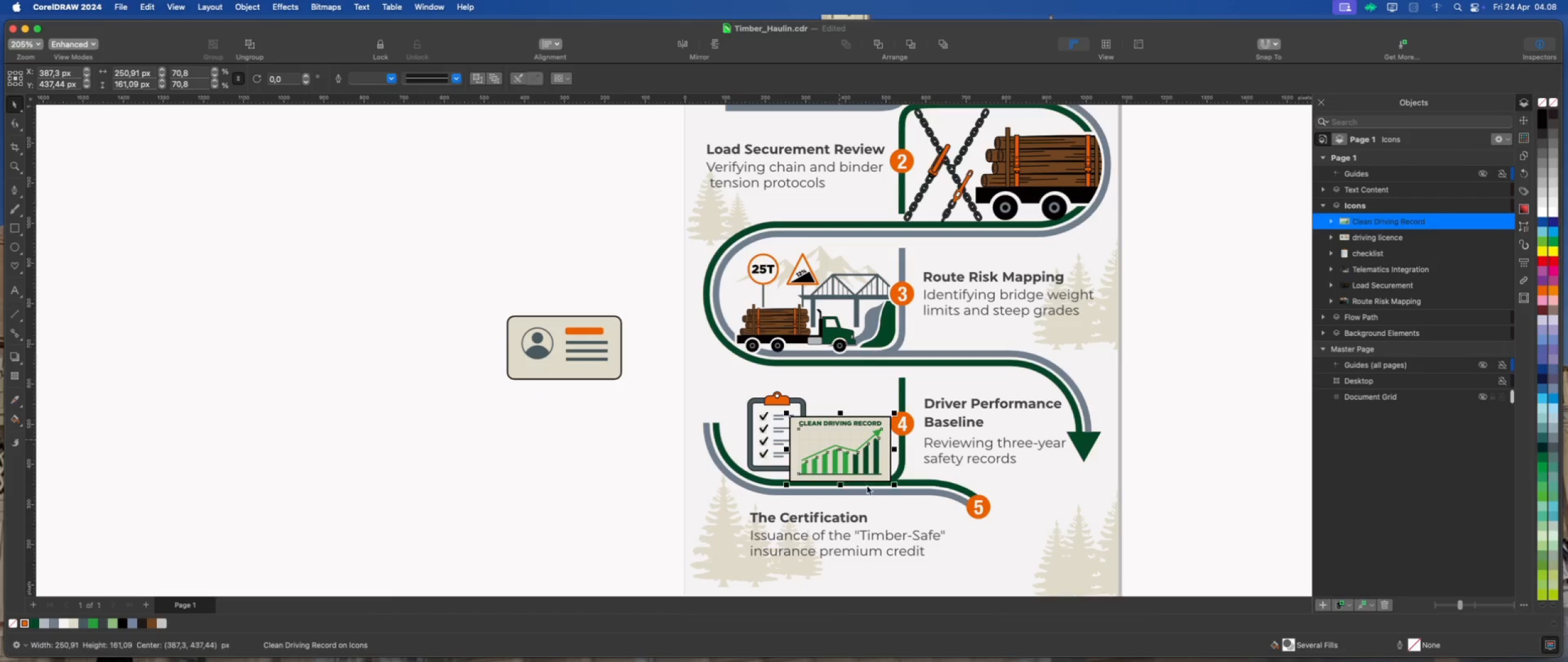 
scroll: coordinate [867, 485], scroll_direction: up, amount: 7.0
 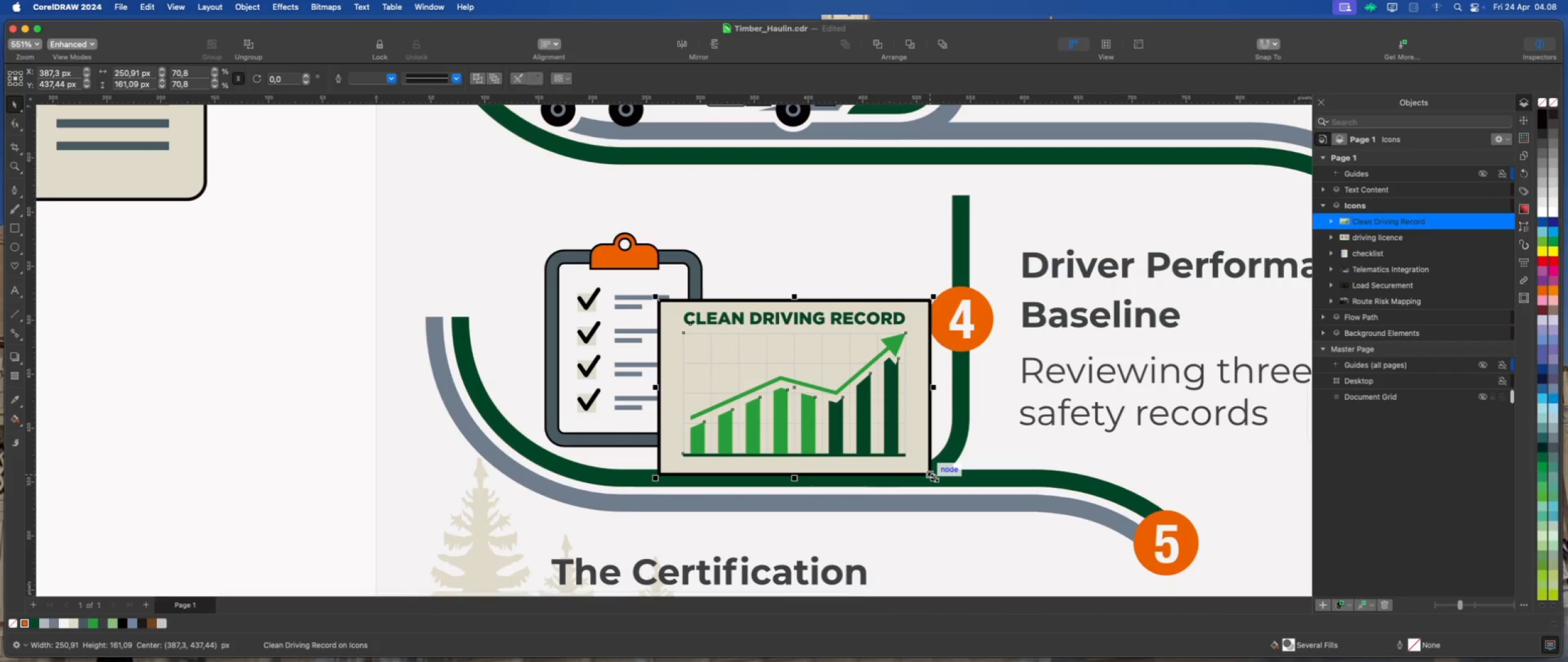 
left_click_drag(start_coordinate=[935, 477], to_coordinate=[910, 466])
 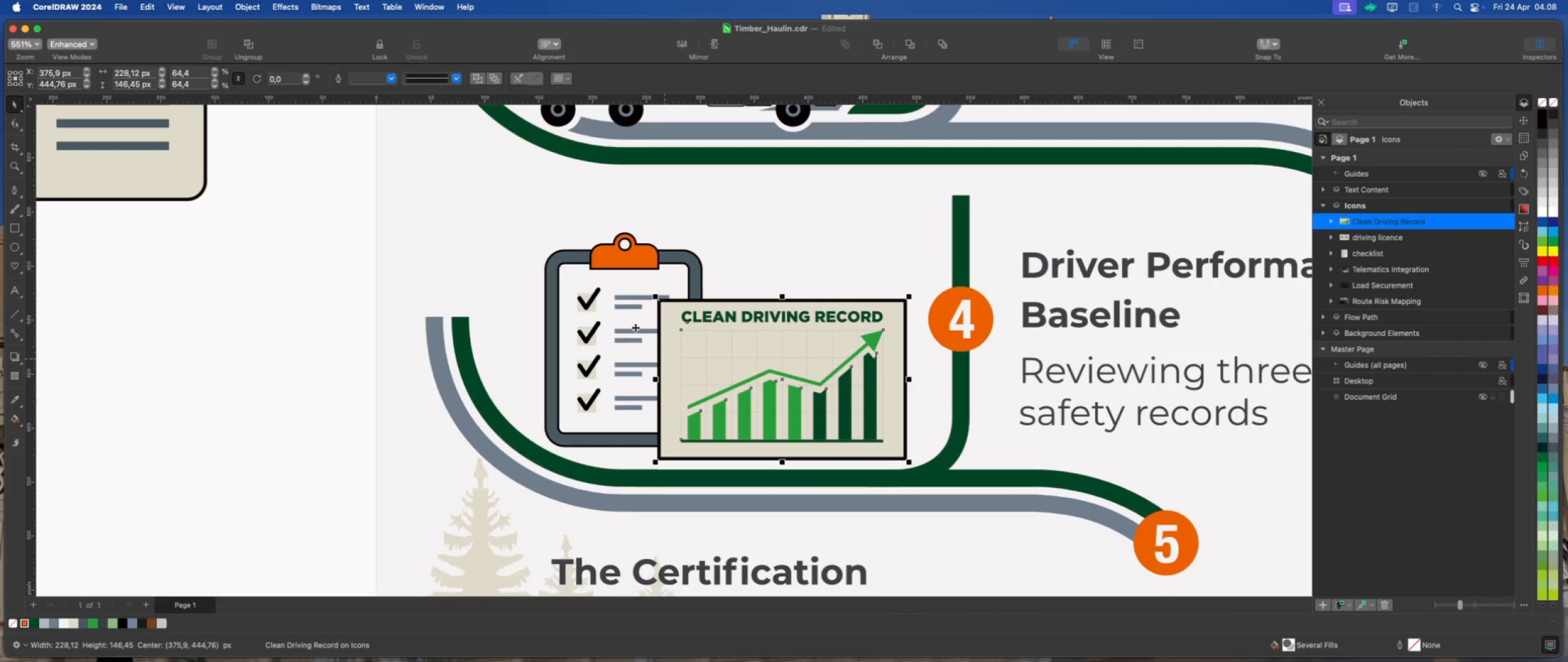 
left_click([610, 264])
 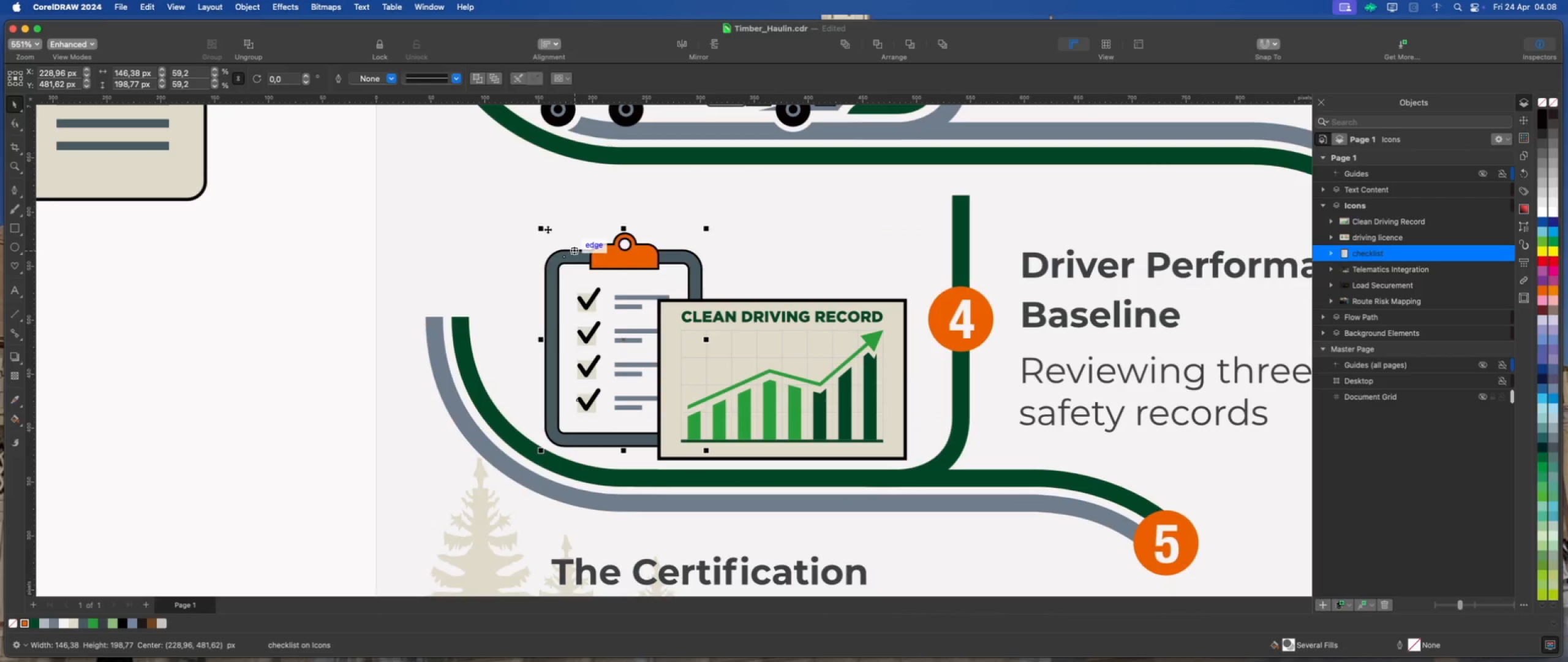 
left_click_drag(start_coordinate=[537, 225], to_coordinate=[518, 186])
 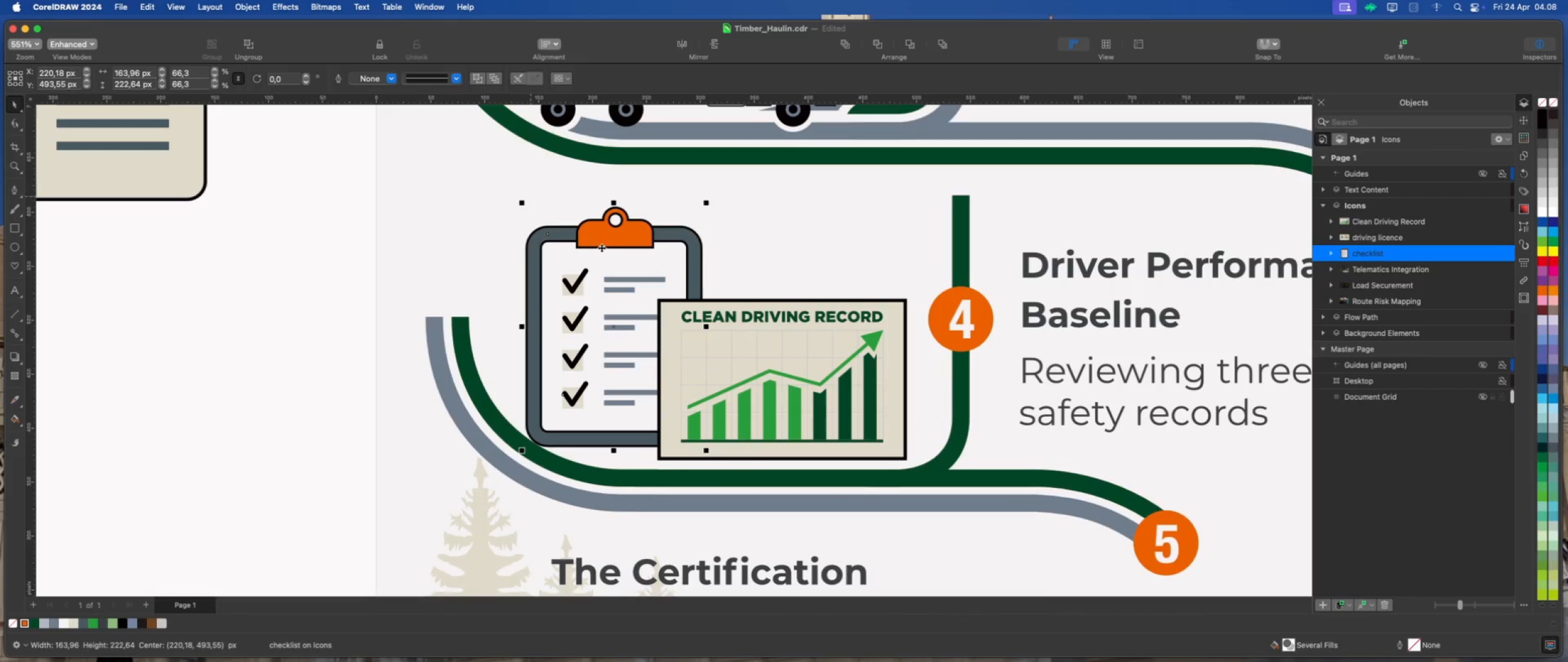 
left_click_drag(start_coordinate=[602, 248], to_coordinate=[596, 234])
 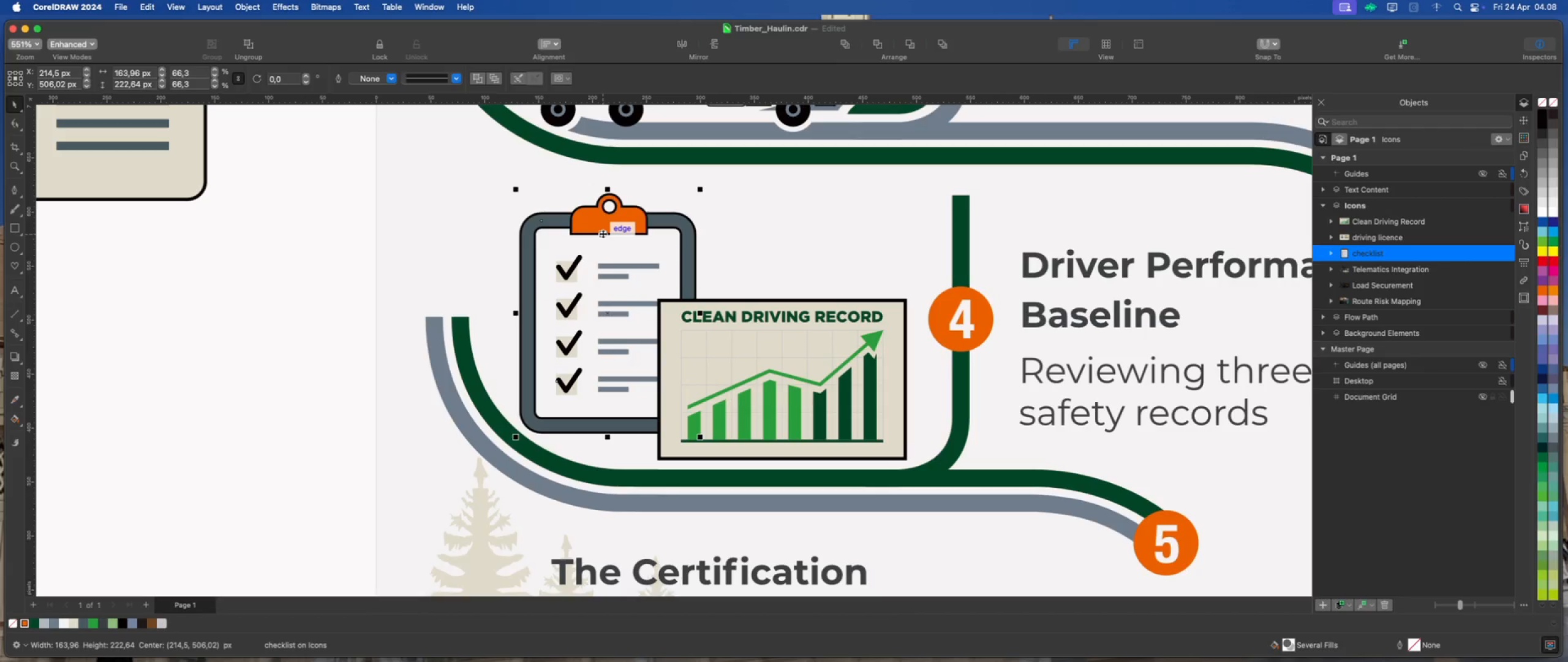 
key(ArrowUp)
 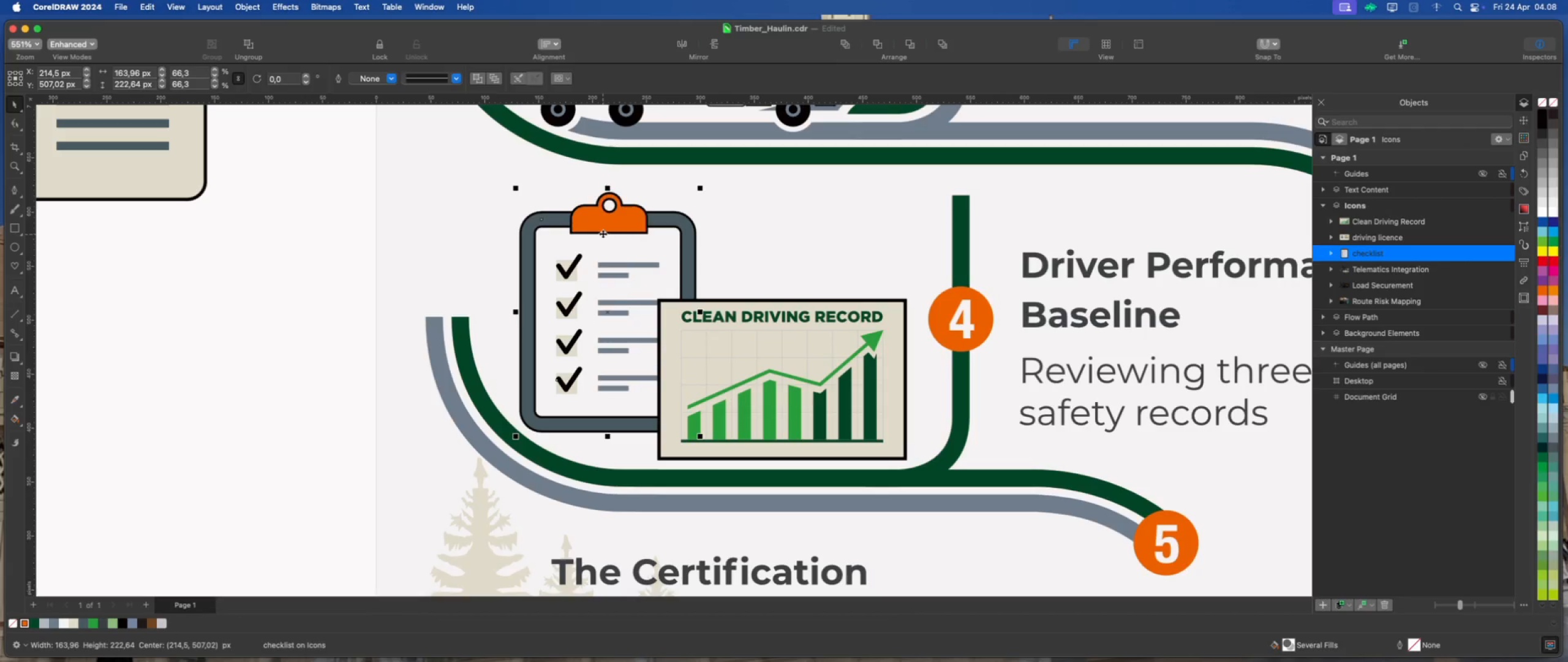 
key(ArrowUp)
 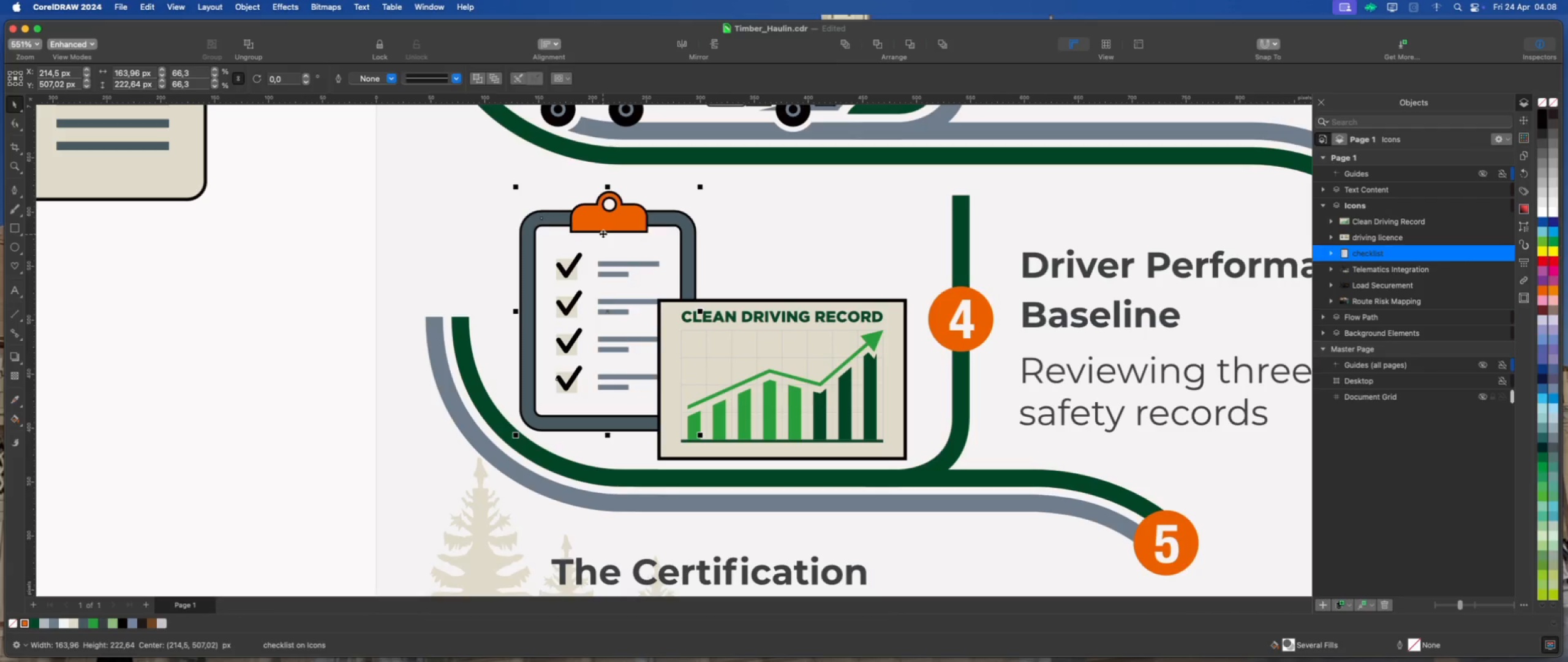 
key(ArrowUp)
 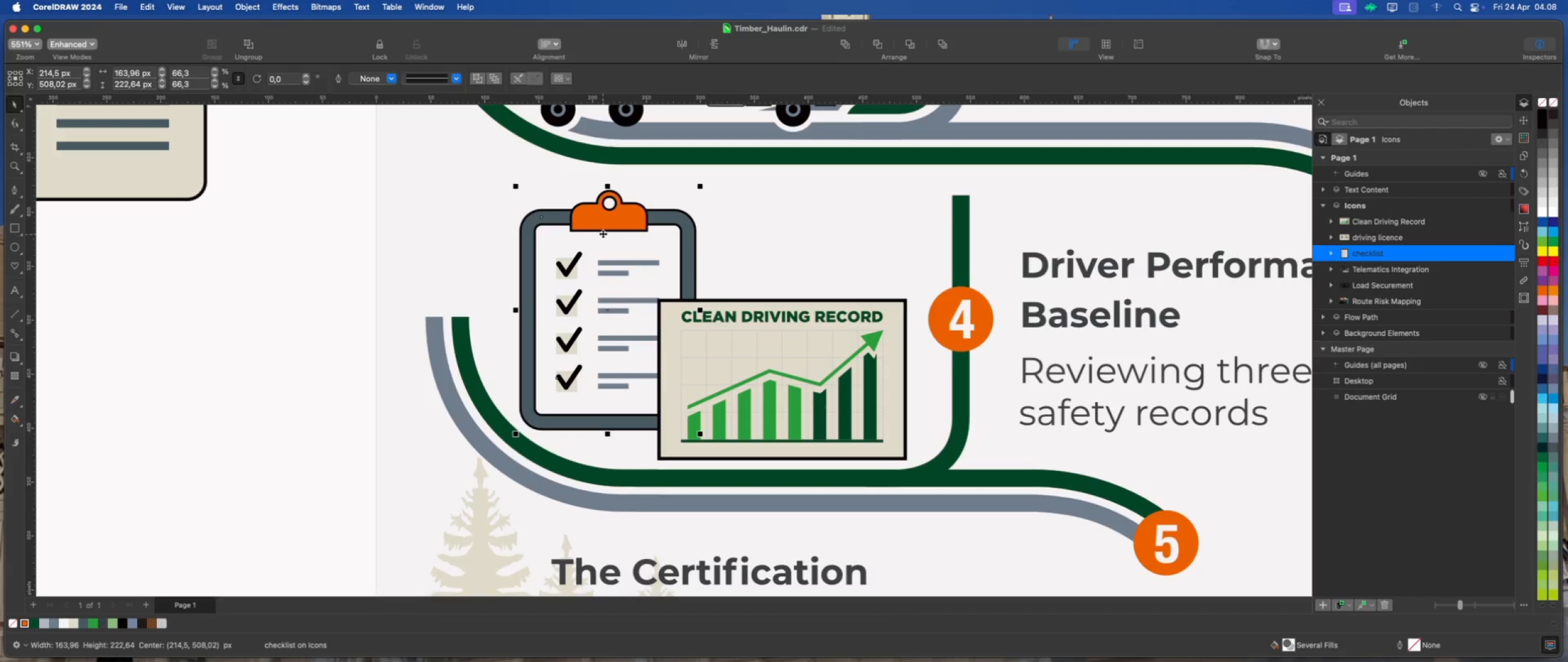 
key(ArrowUp)
 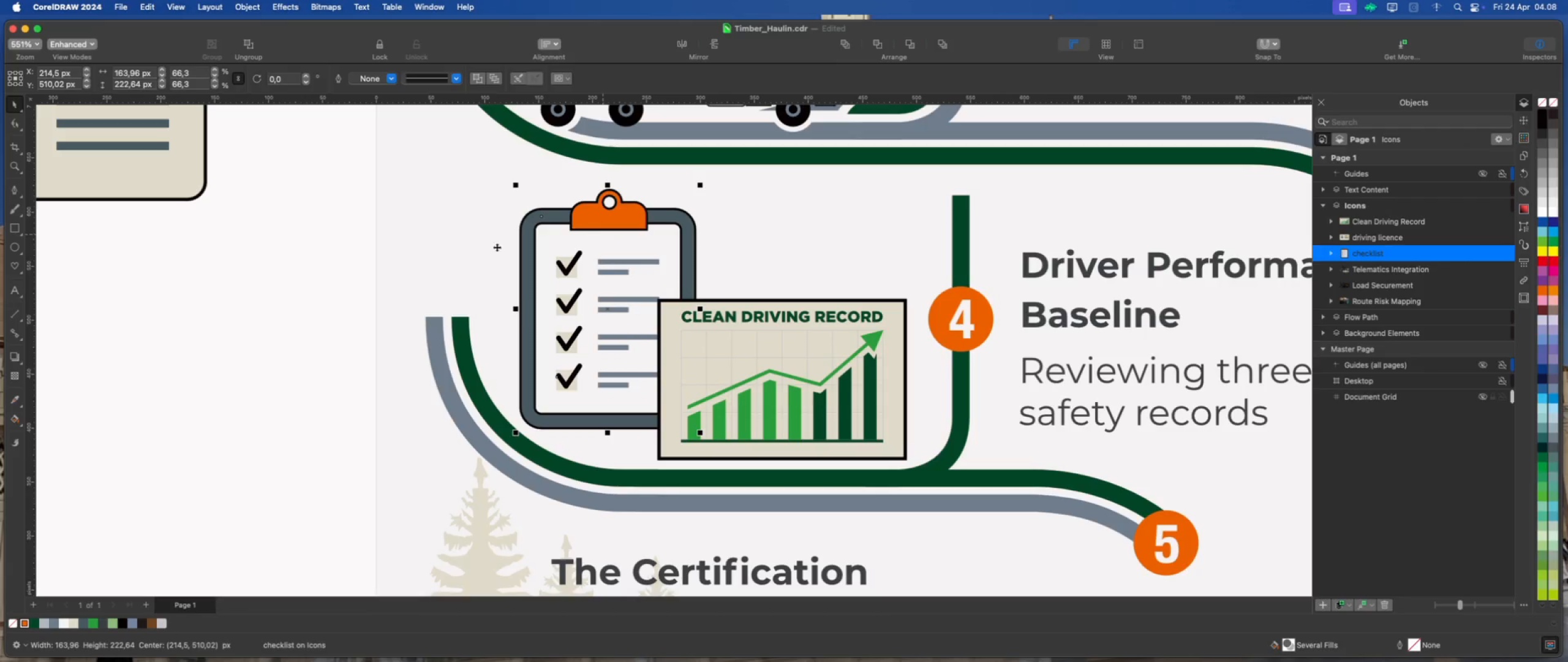 
left_click([331, 257])
 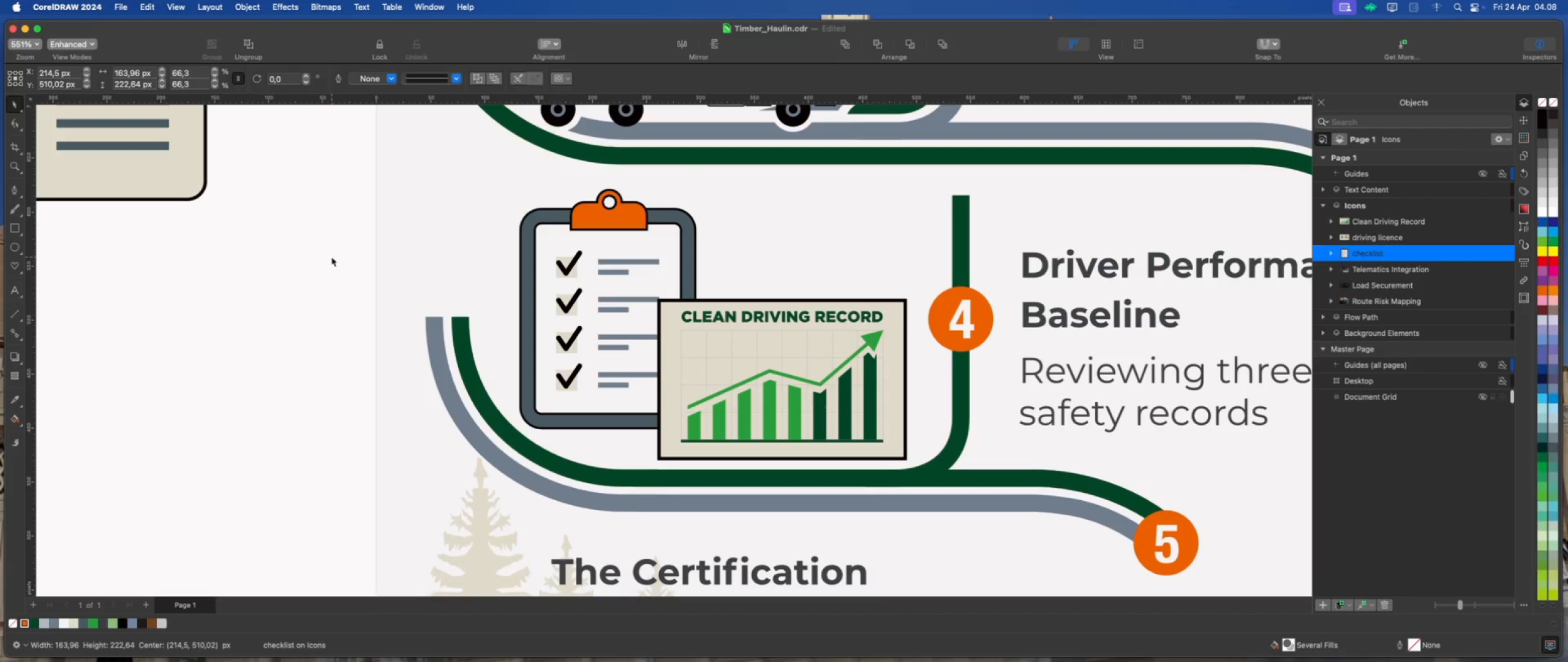 
scroll: coordinate [341, 320], scroll_direction: down, amount: 5.0
 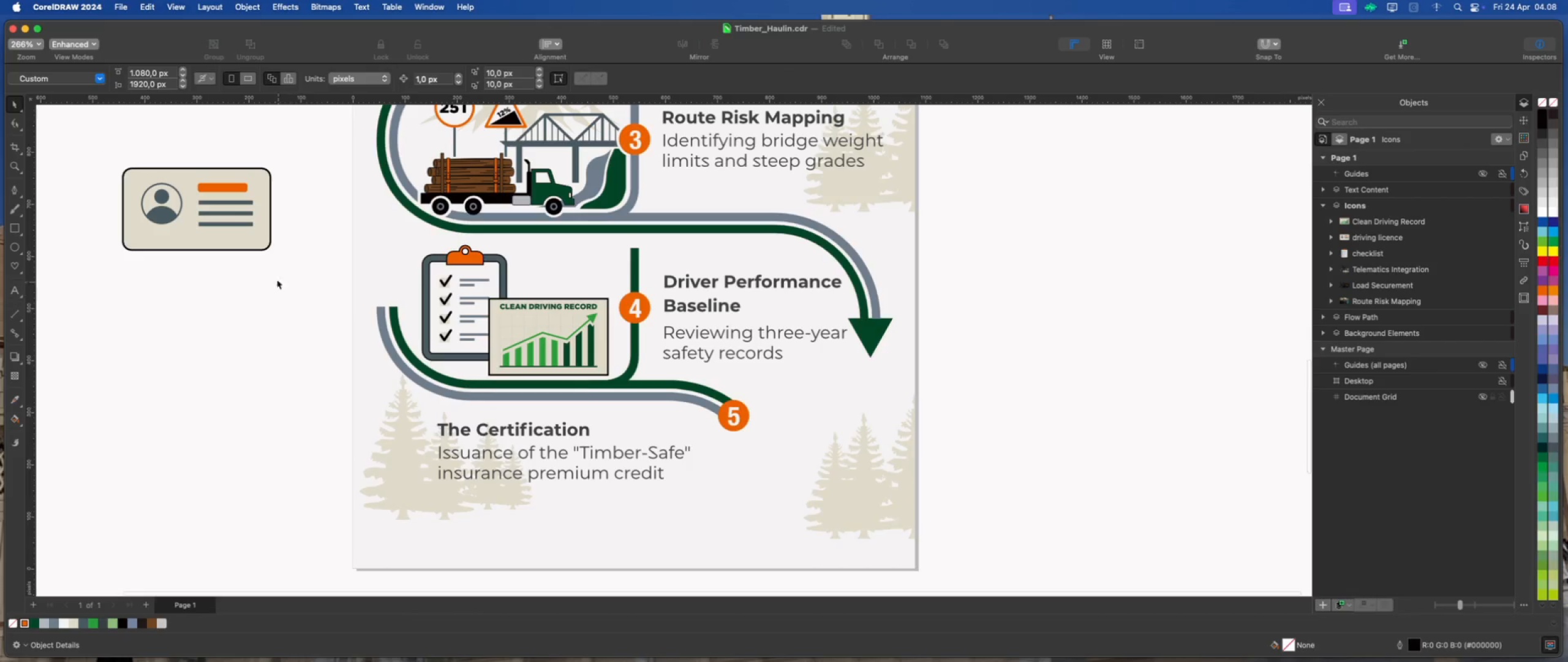 
left_click([235, 226])
 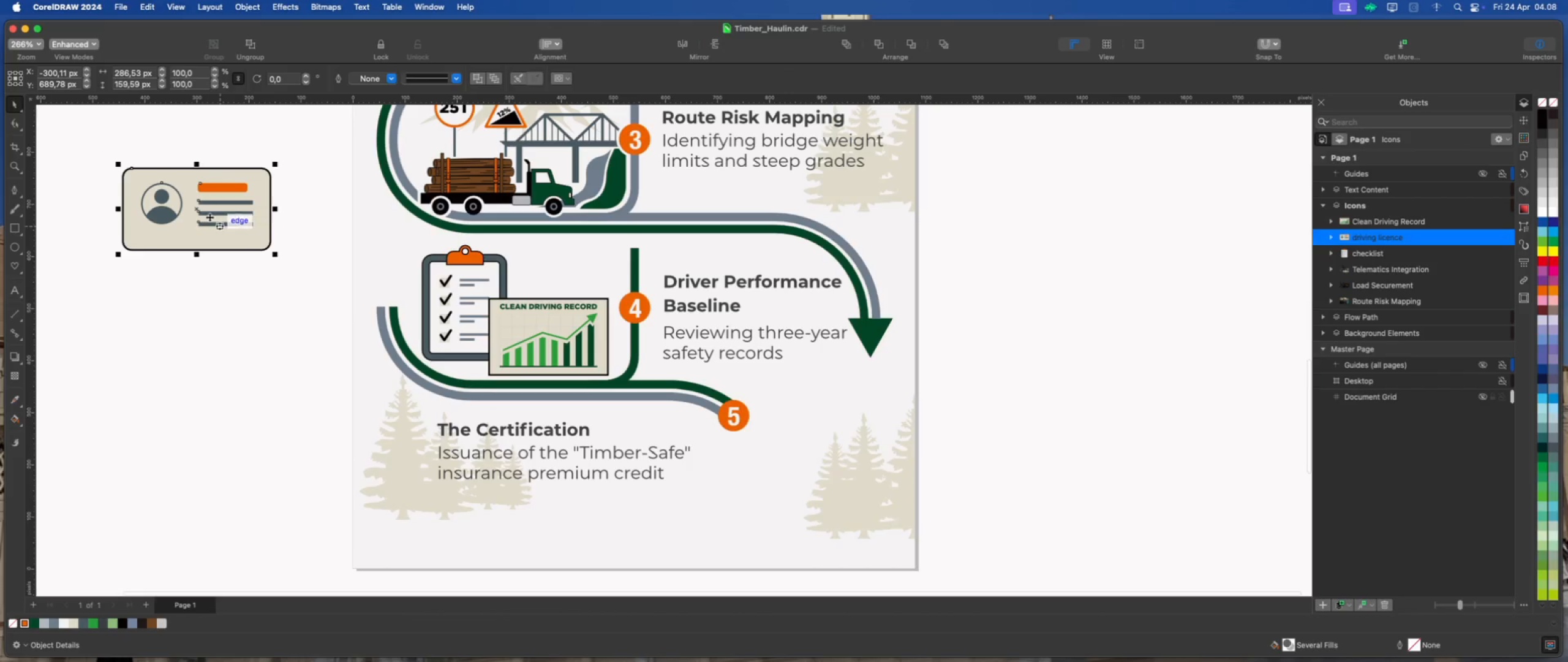 
left_click_drag(start_coordinate=[208, 213], to_coordinate=[564, 289])
 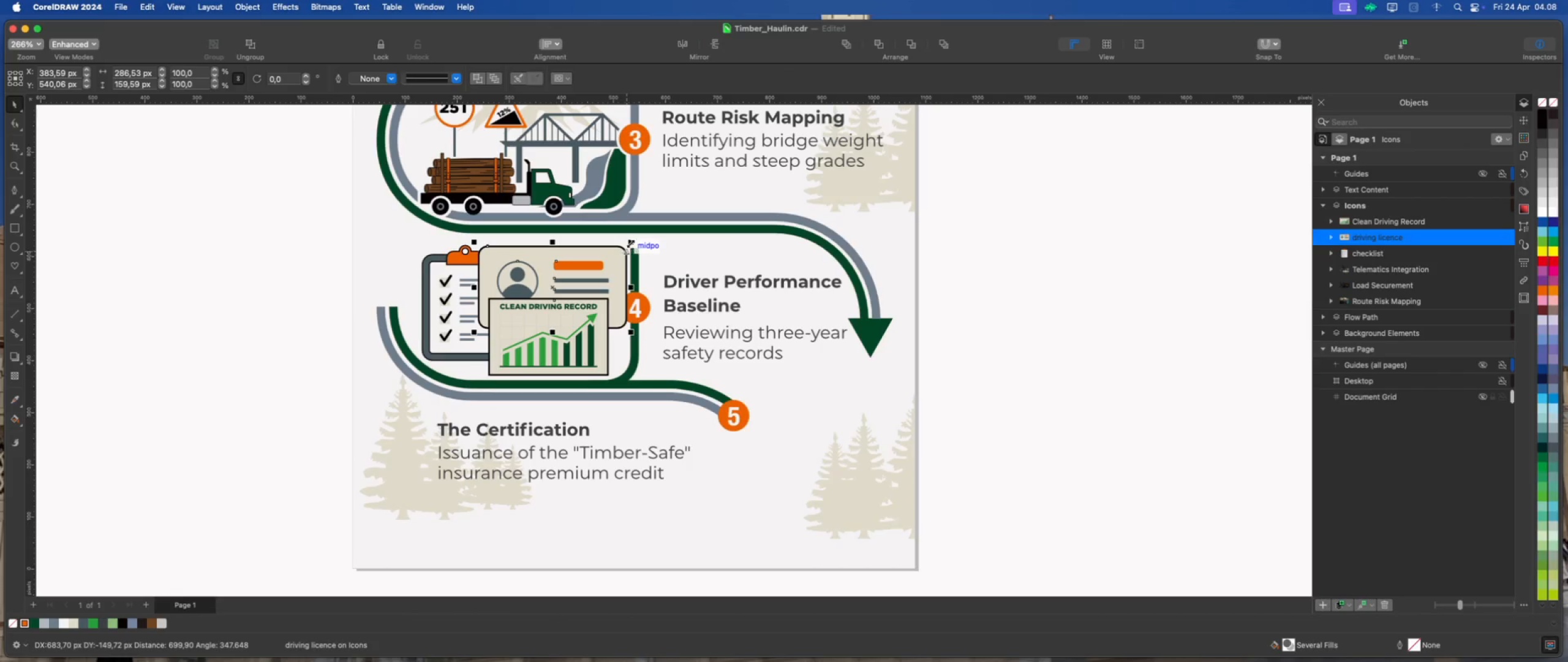 
left_click_drag(start_coordinate=[631, 241], to_coordinate=[582, 265])
 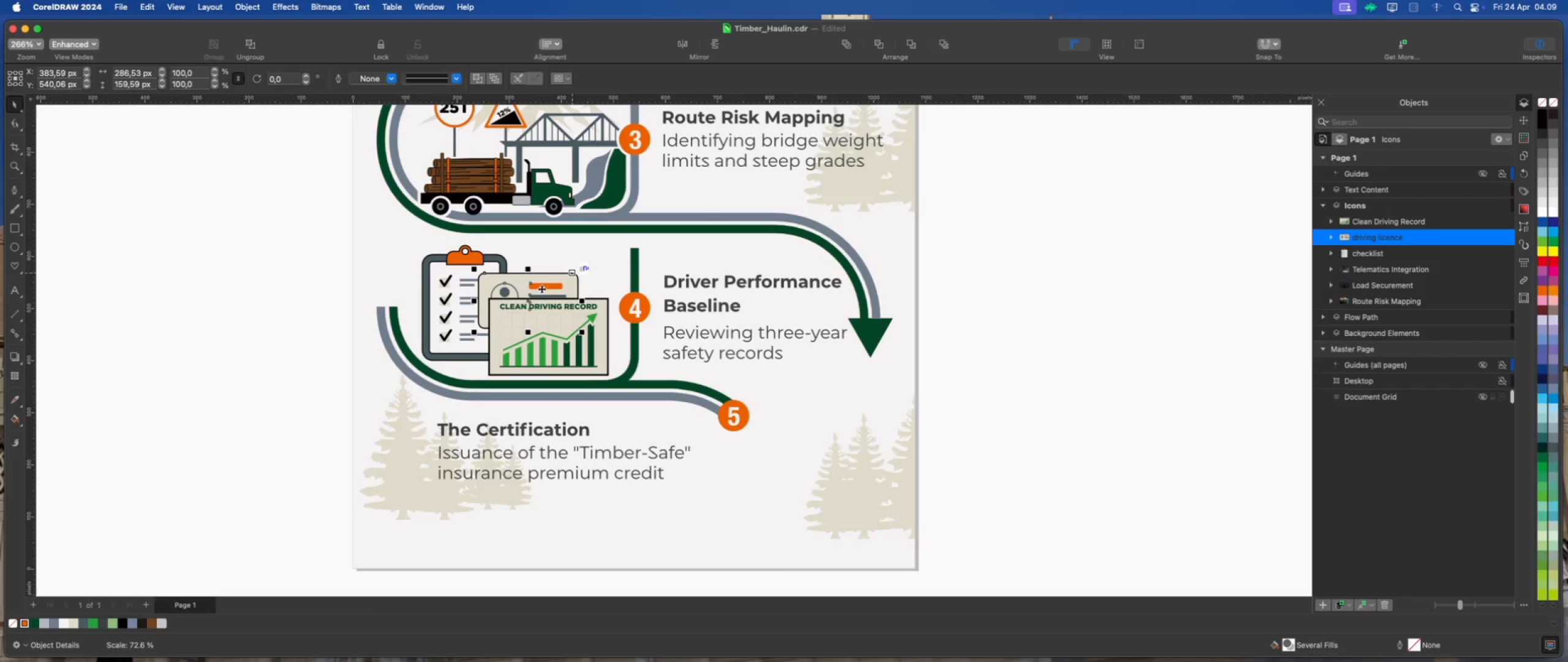 
left_click_drag(start_coordinate=[540, 288], to_coordinate=[575, 266])
 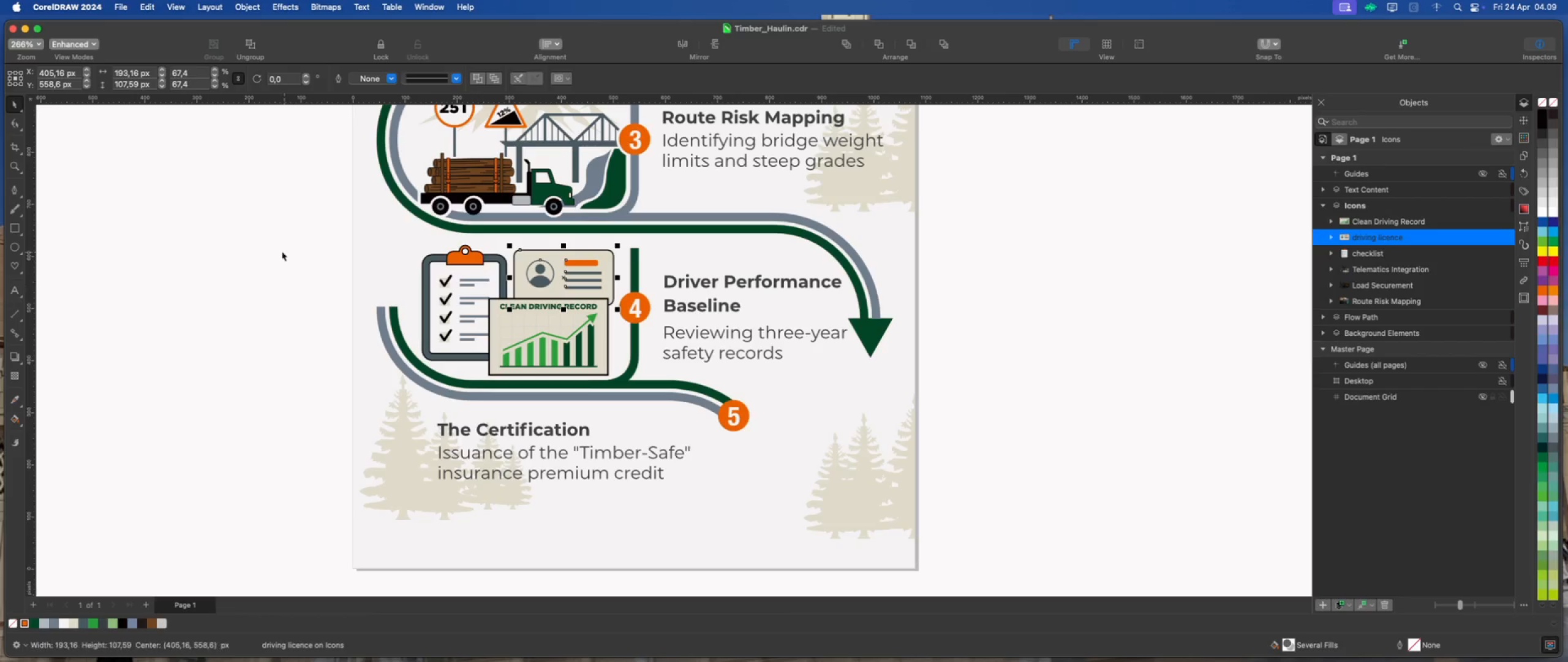 
left_click([268, 244])
 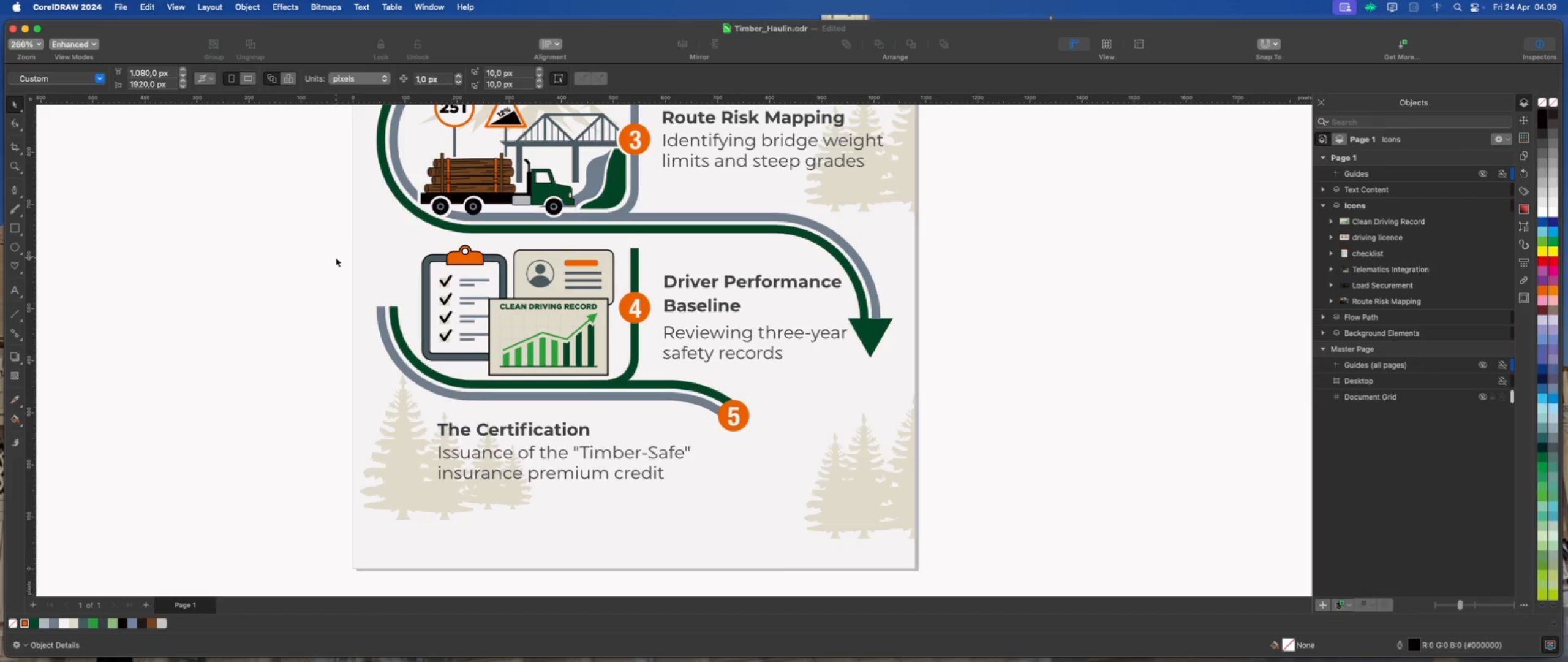 
left_click([537, 265])
 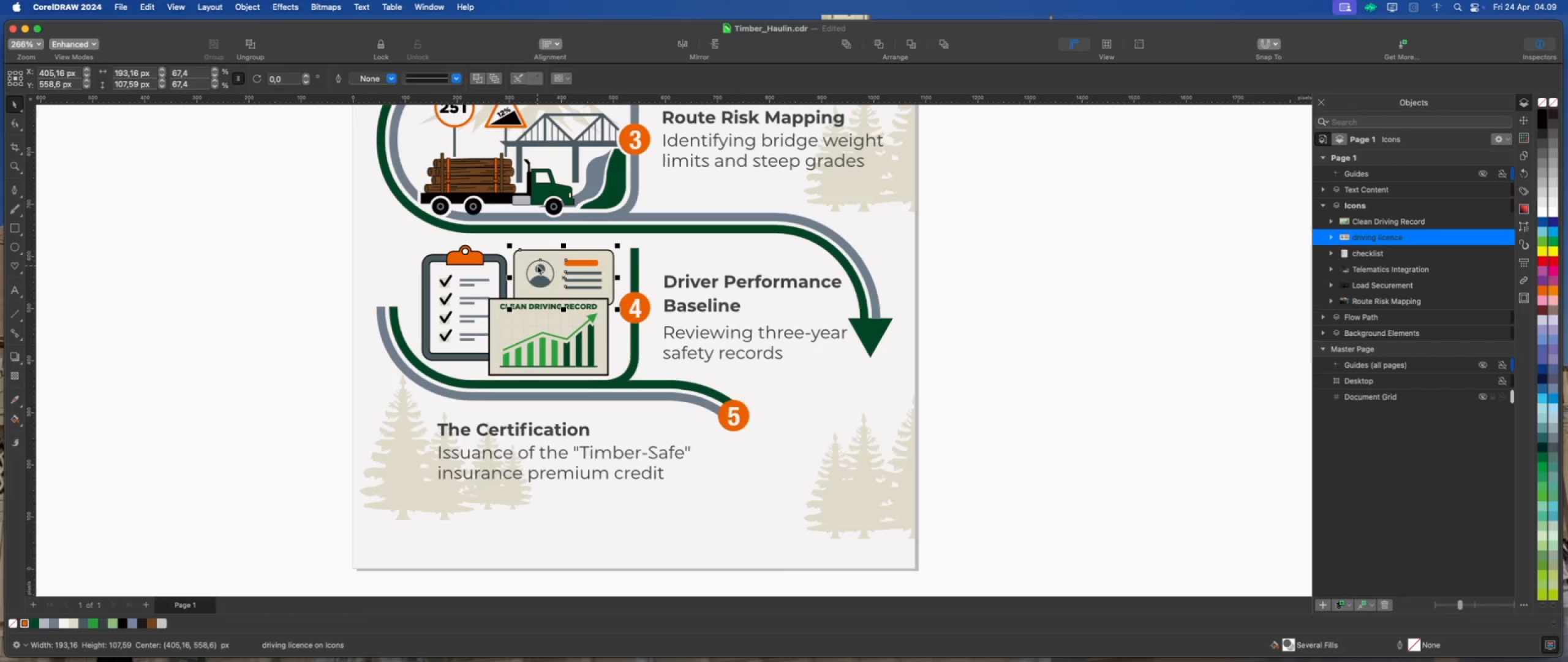 
key(ArrowDown)
 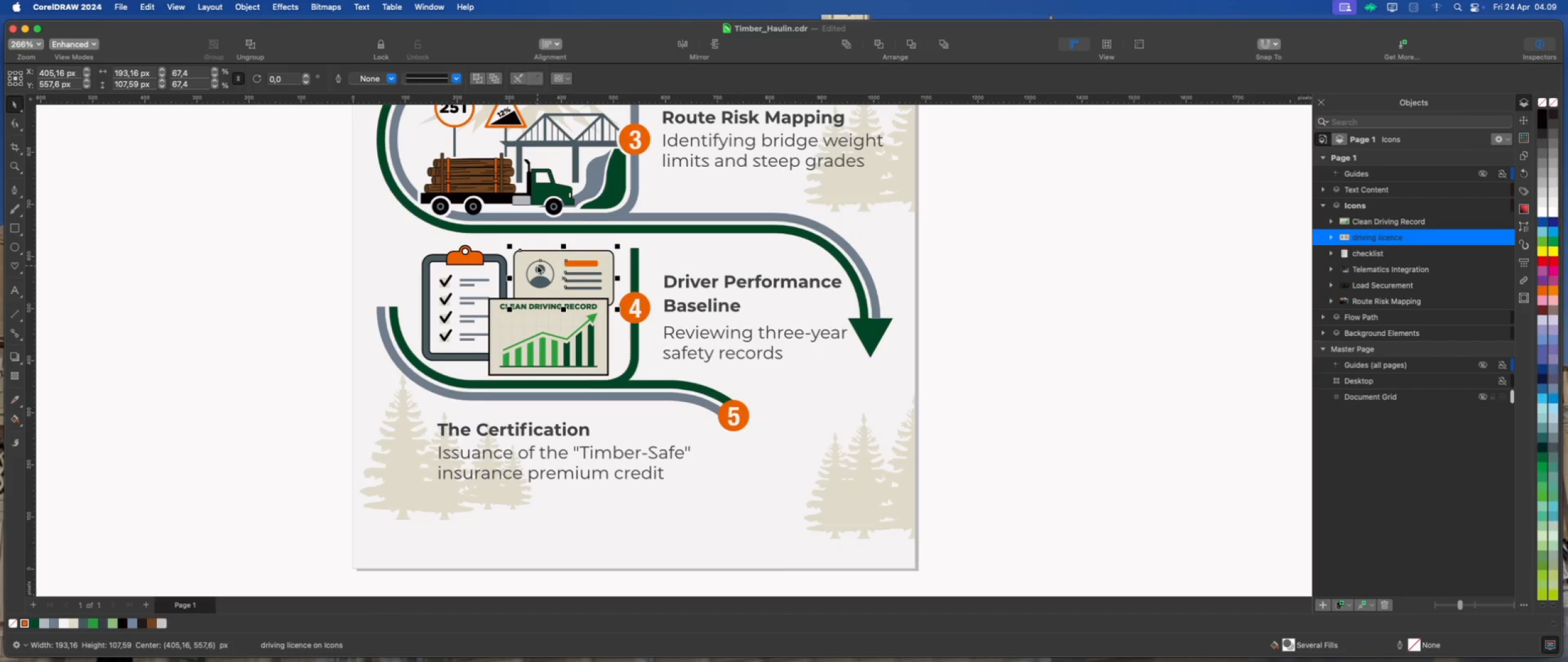 
key(ArrowDown)
 